 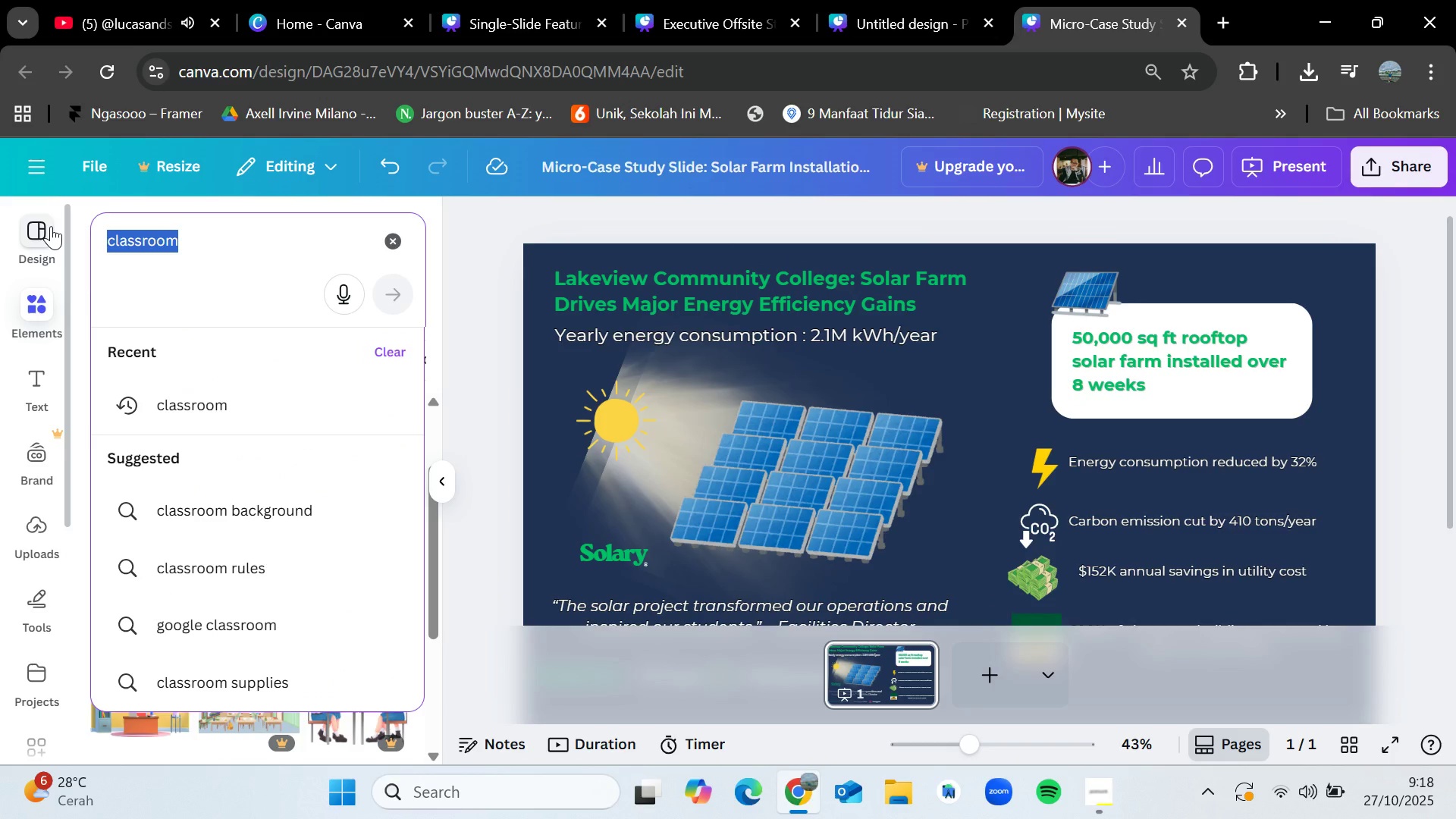 
key(Backspace)
type(sun light)
 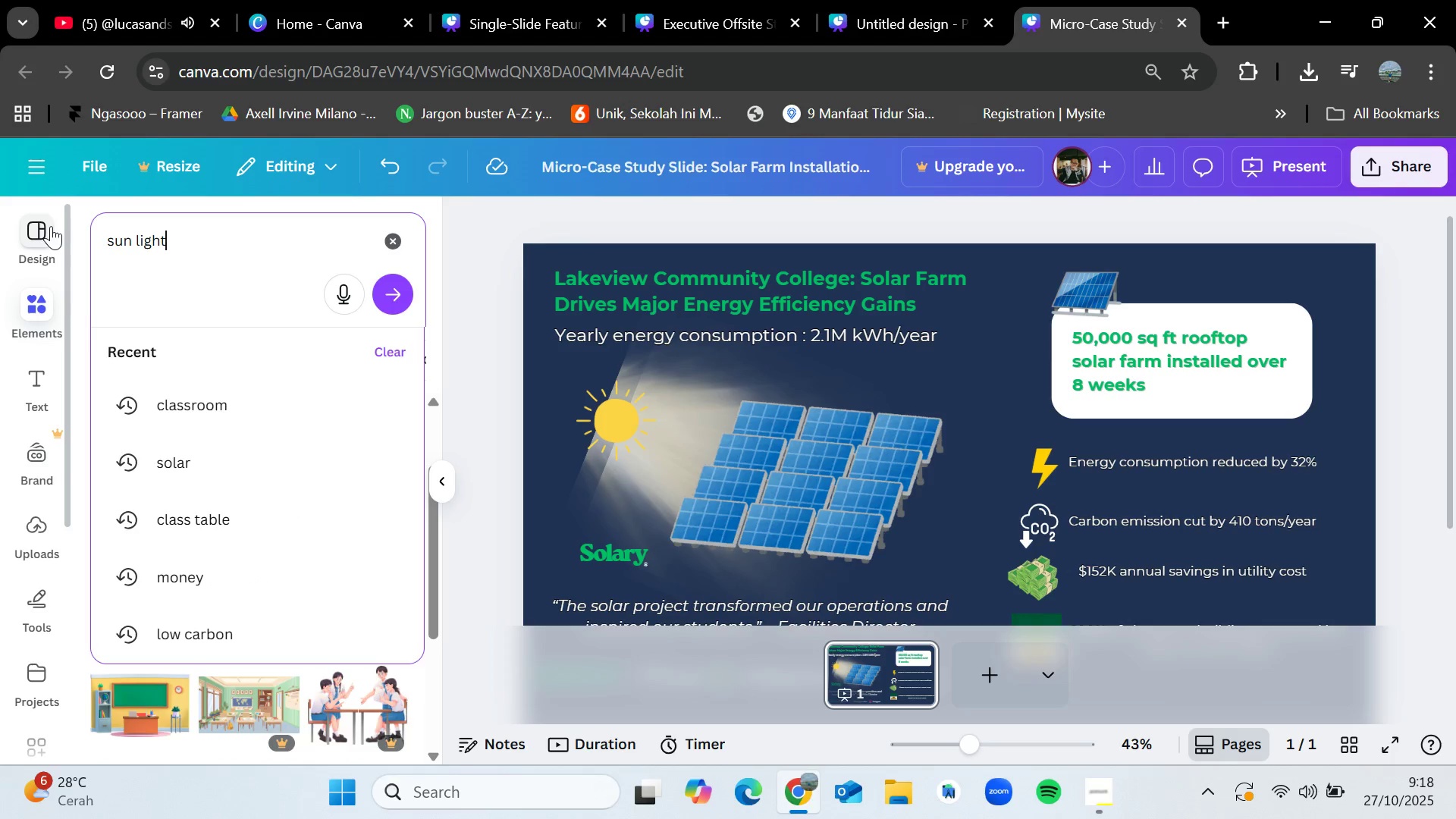 
key(Enter)
 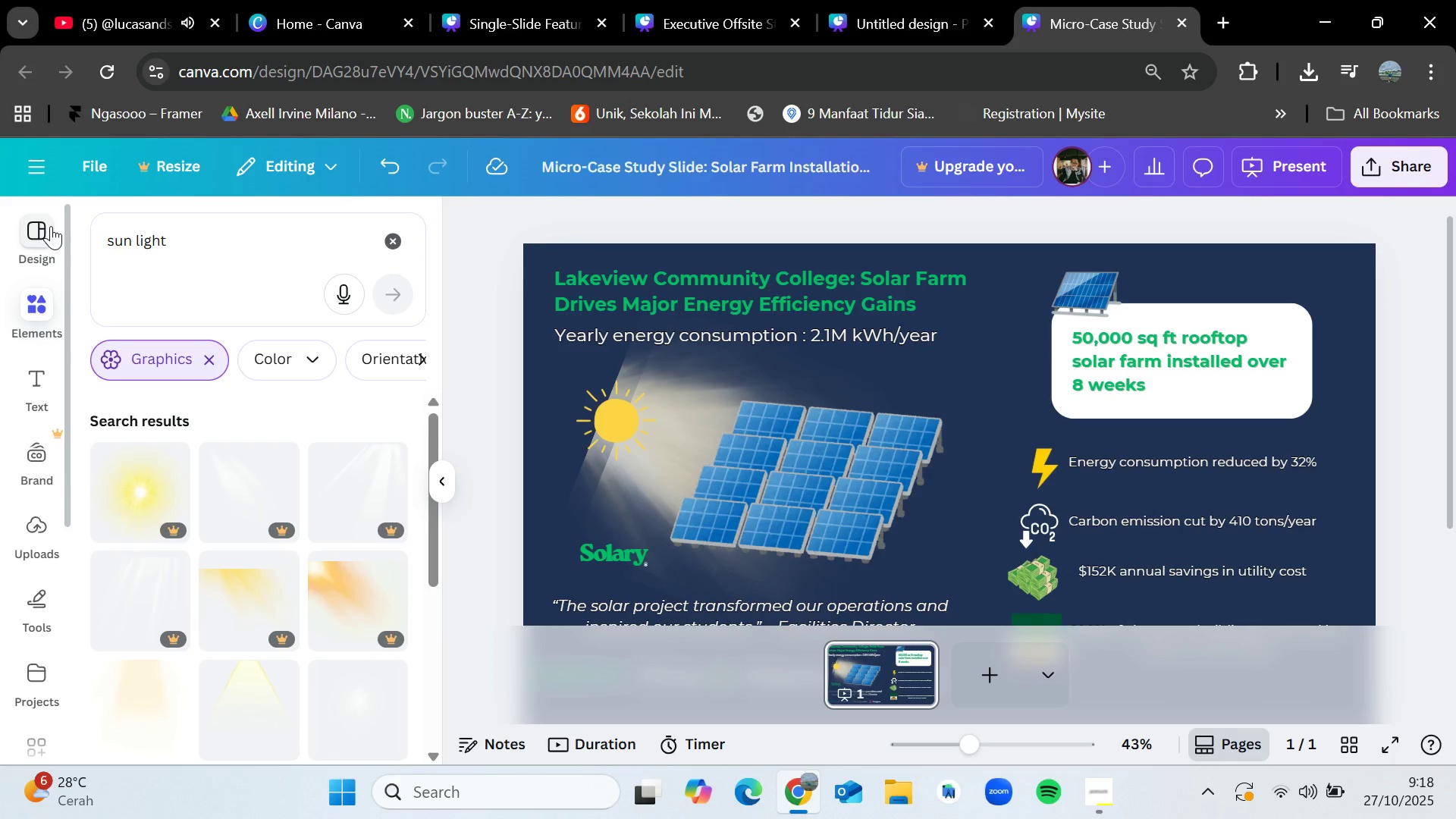 
wait(9.87)
 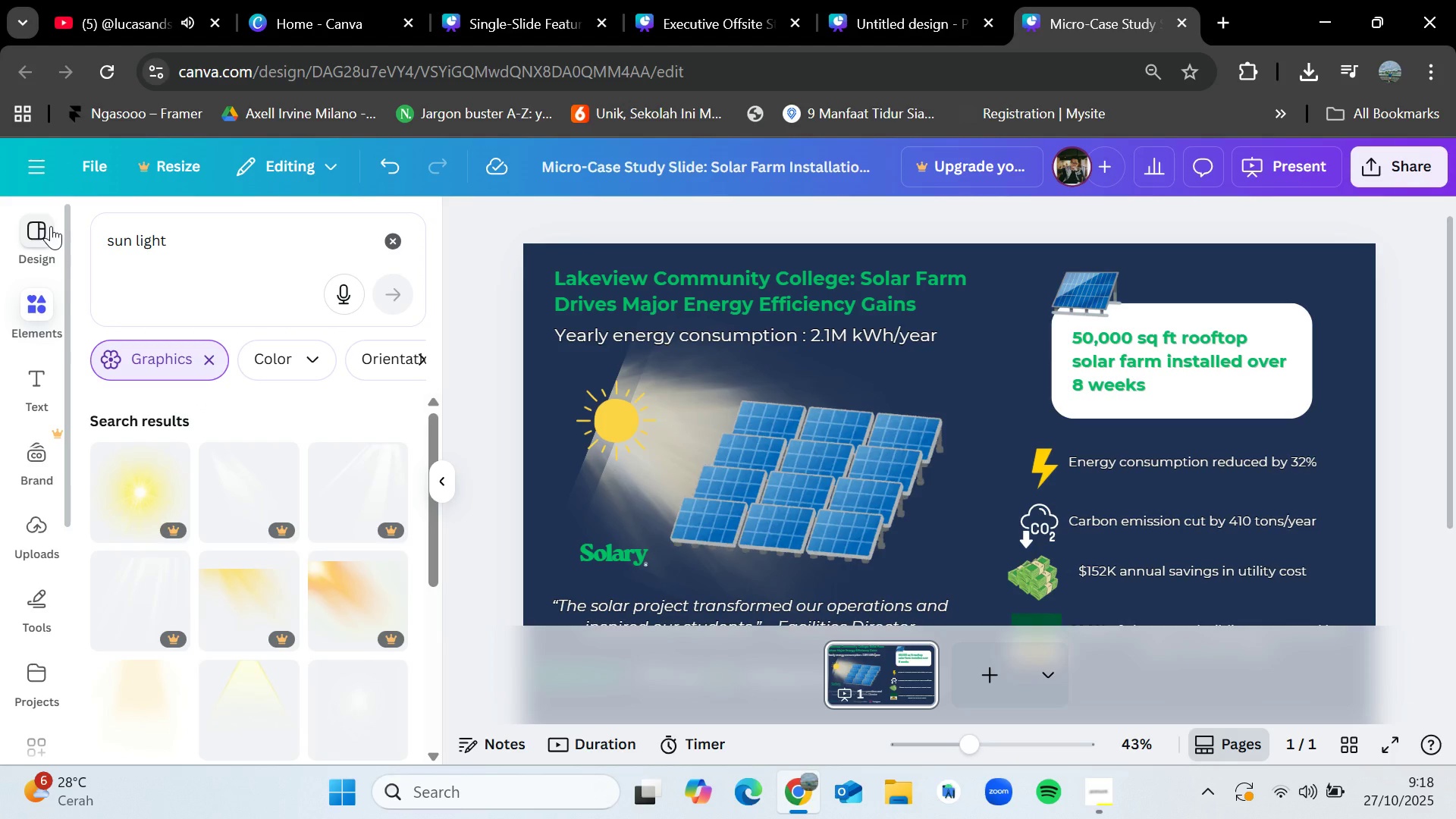 
scroll: coordinate [313, 688], scroll_direction: down, amount: 1.0
 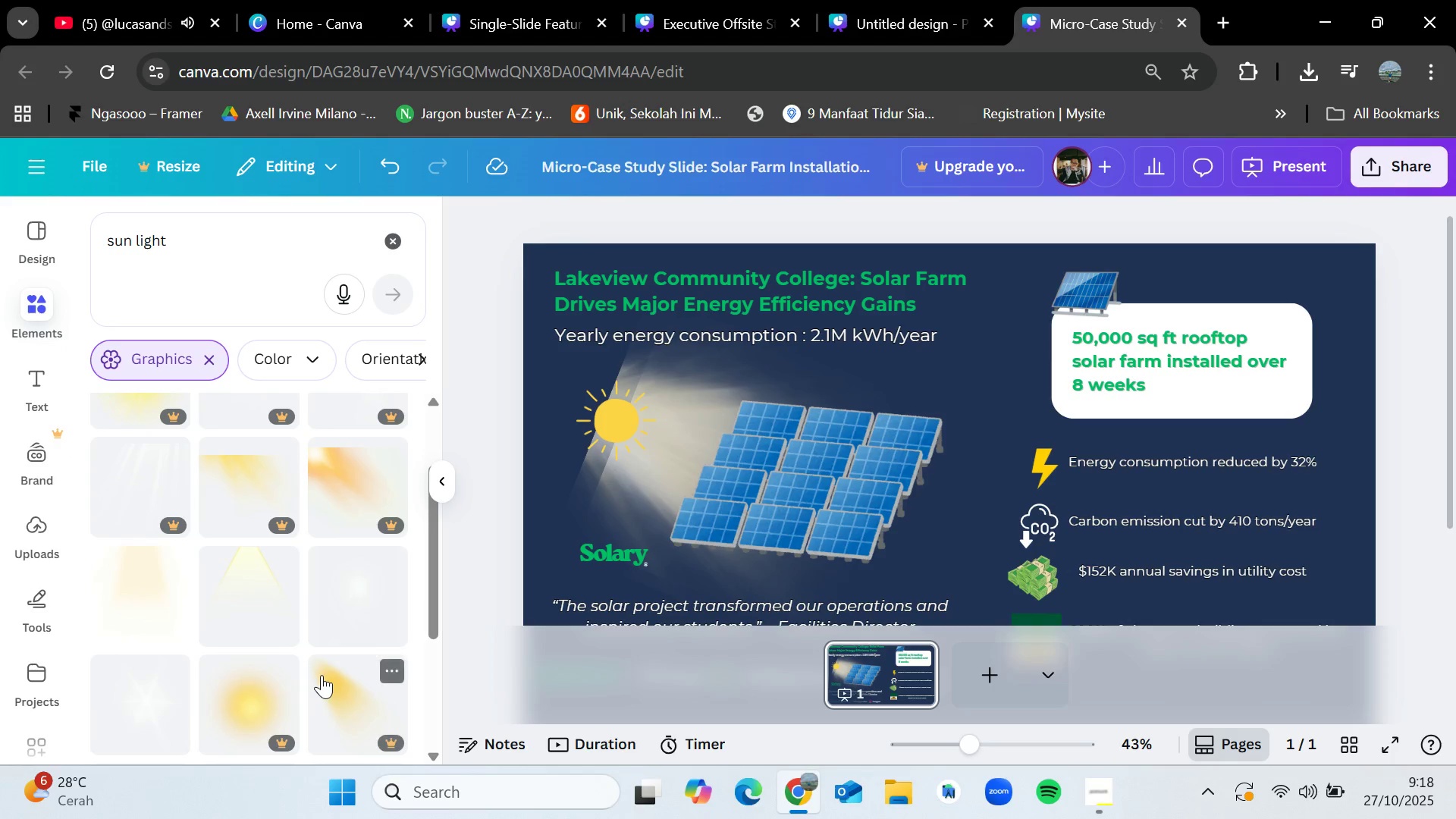 
left_click_drag(start_coordinate=[240, 588], to_coordinate=[576, 373])
 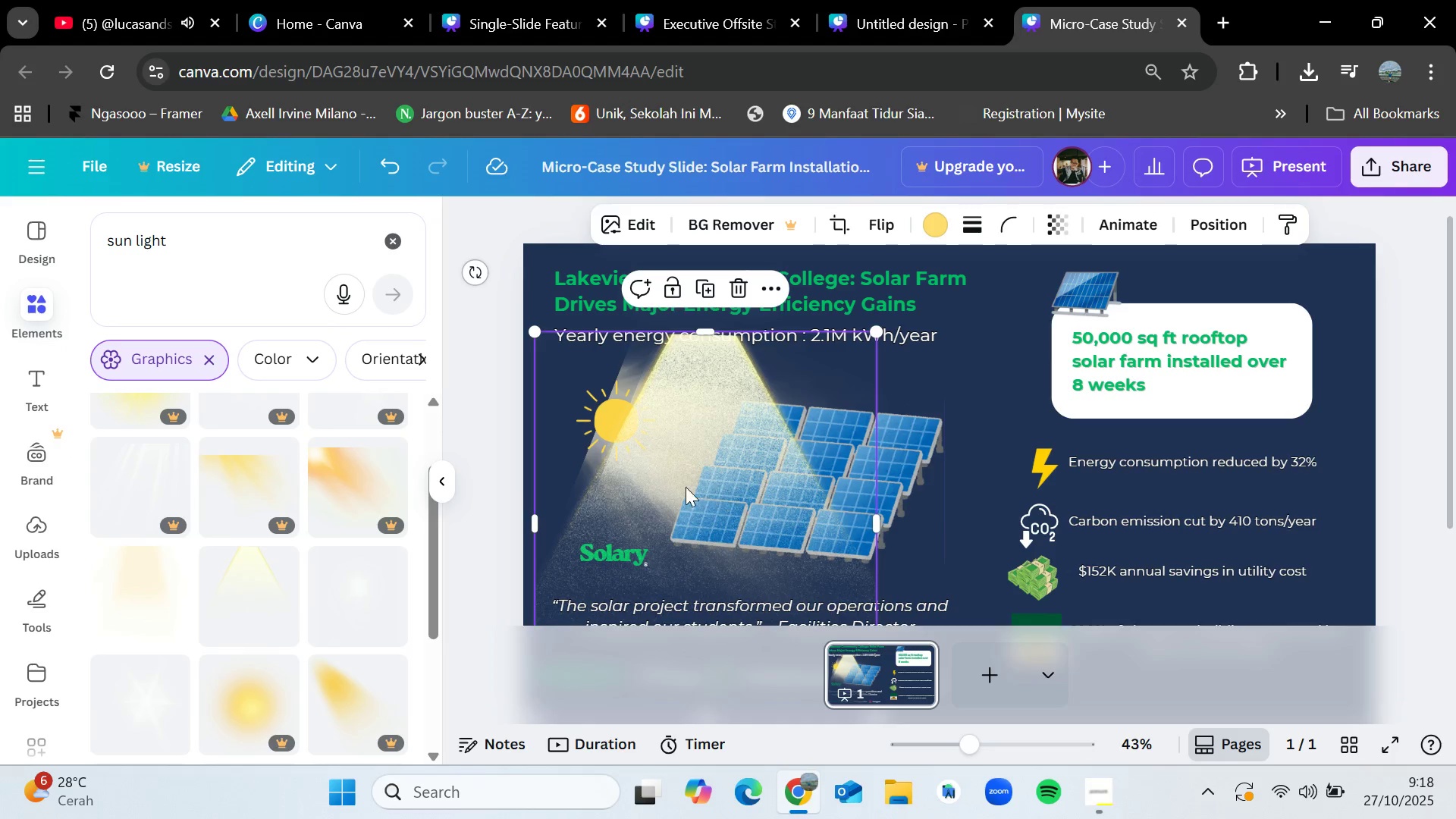 
left_click_drag(start_coordinate=[682, 476], to_coordinate=[917, 416])
 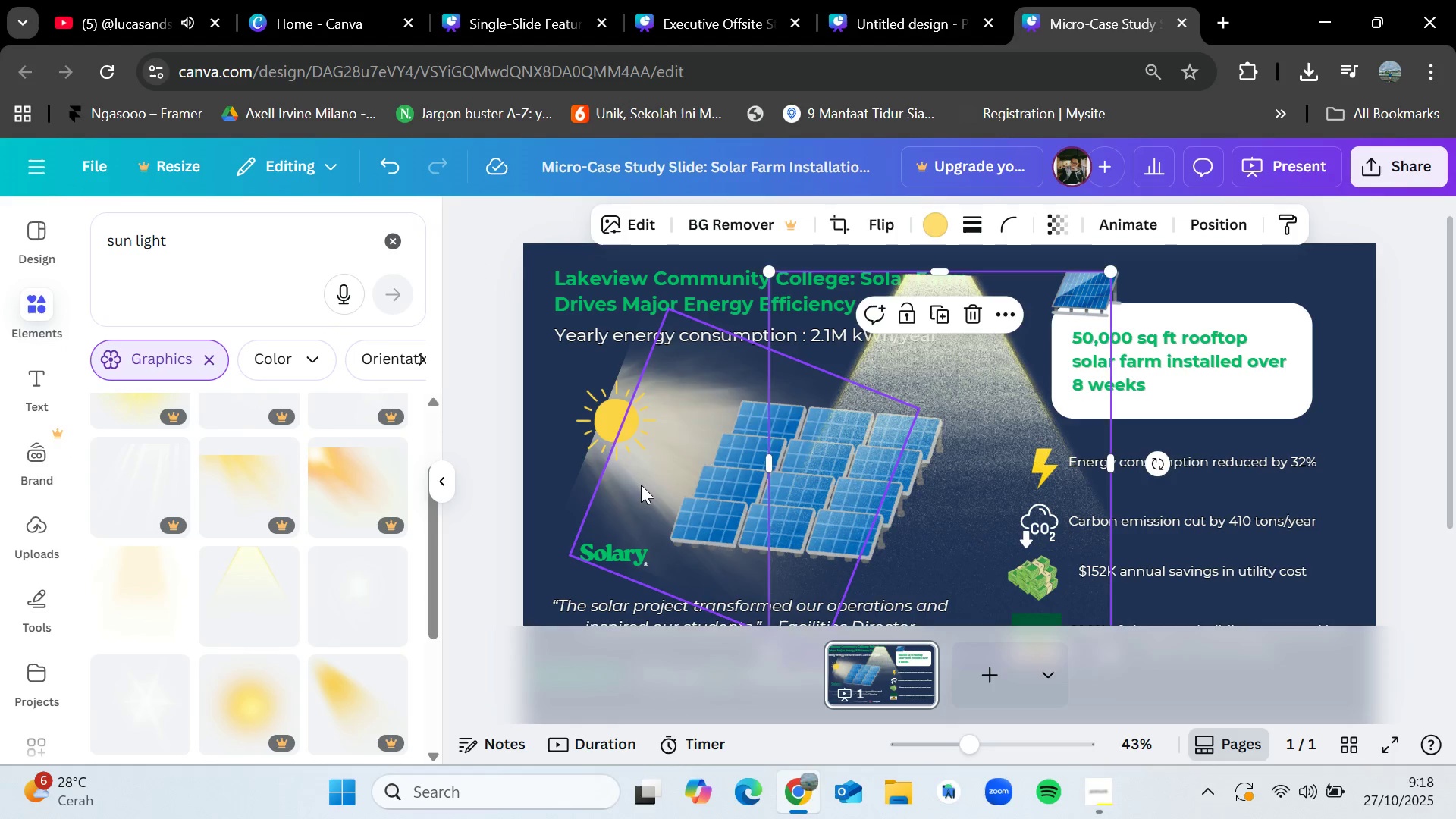 
left_click([645, 486])
 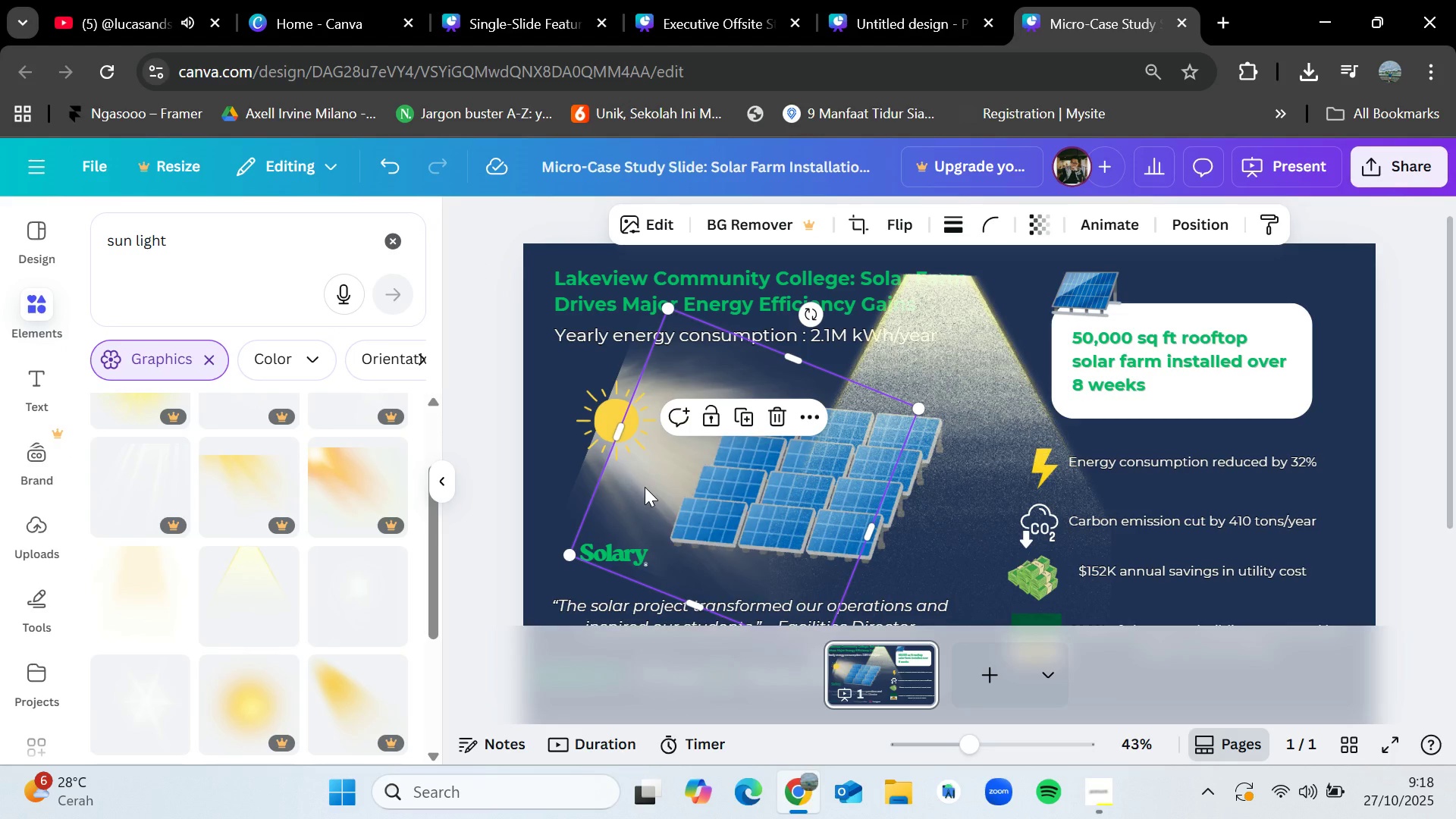 
key(Delete)
 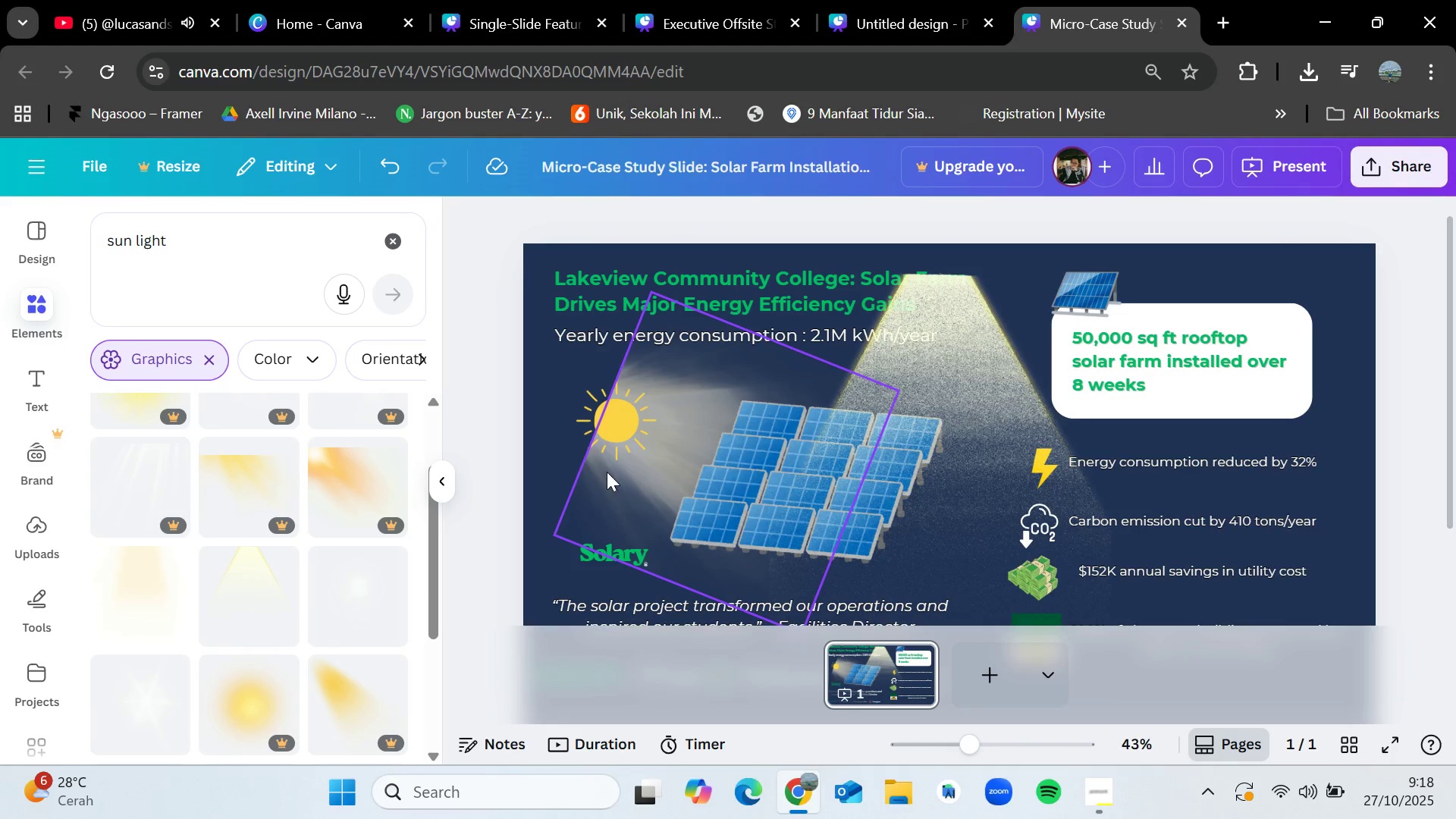 
left_click([621, 469])
 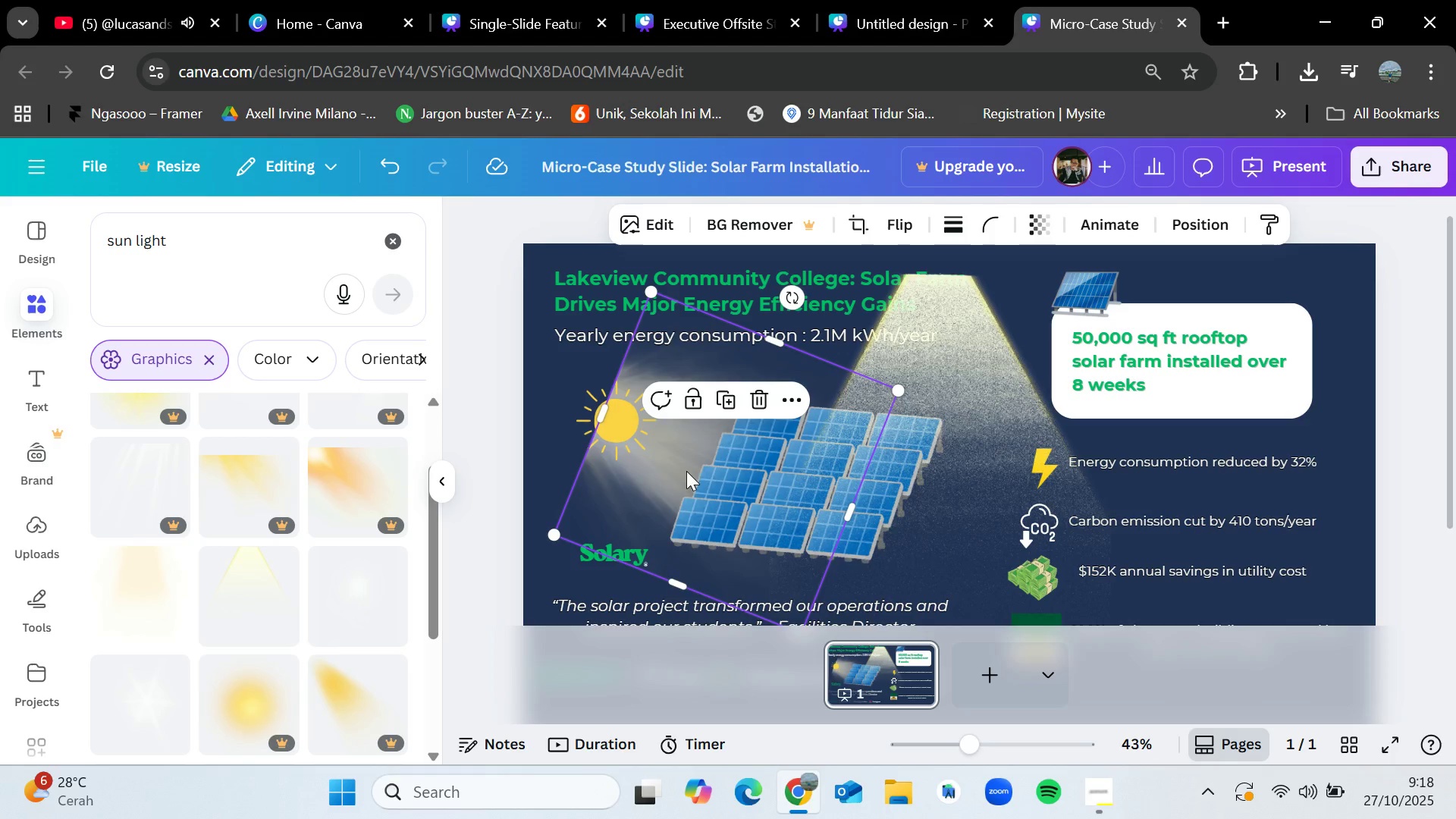 
key(Delete)
 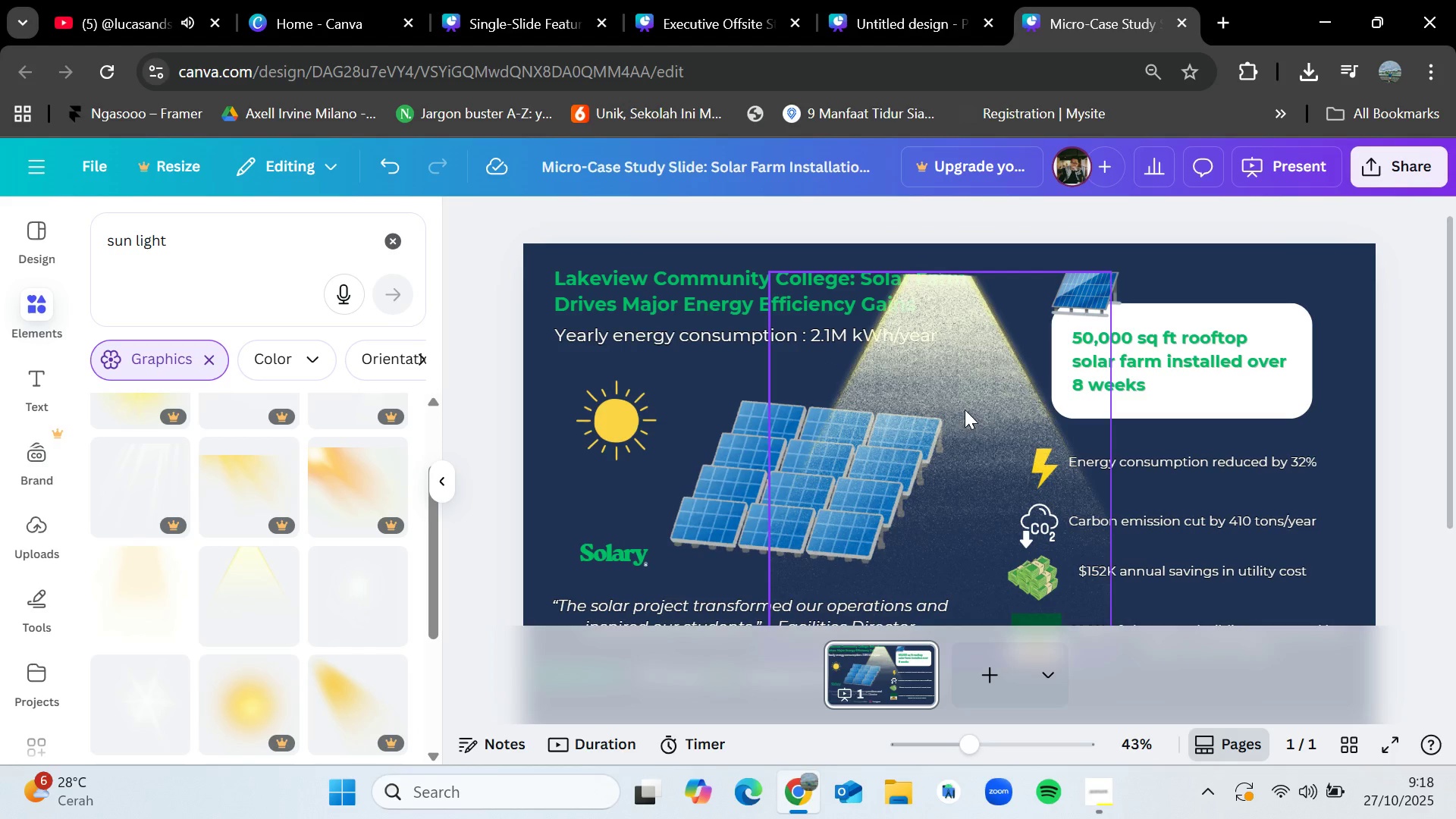 
left_click_drag(start_coordinate=[962, 407], to_coordinate=[841, 422])
 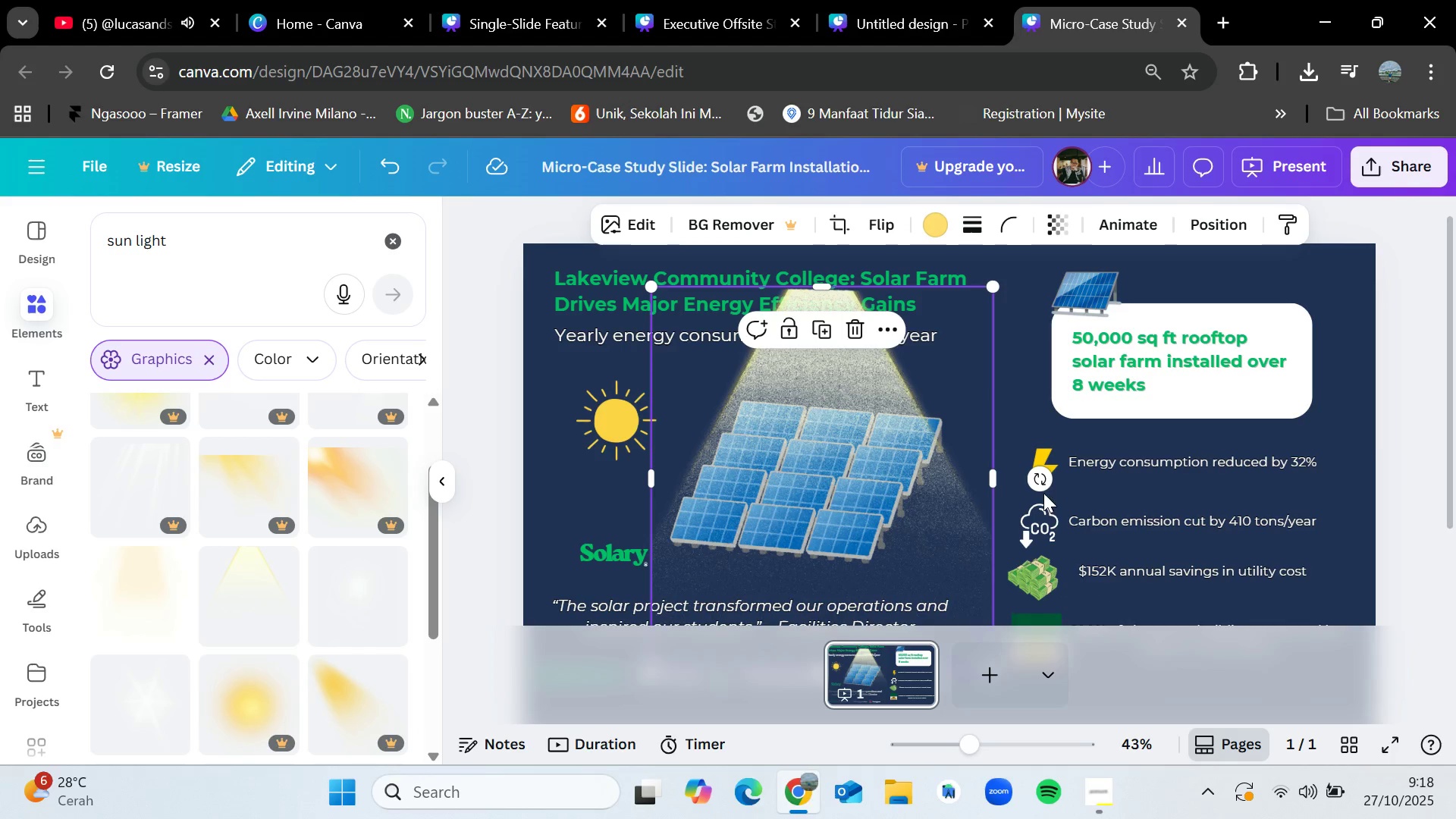 
left_click_drag(start_coordinate=[1053, 486], to_coordinate=[1030, 460])
 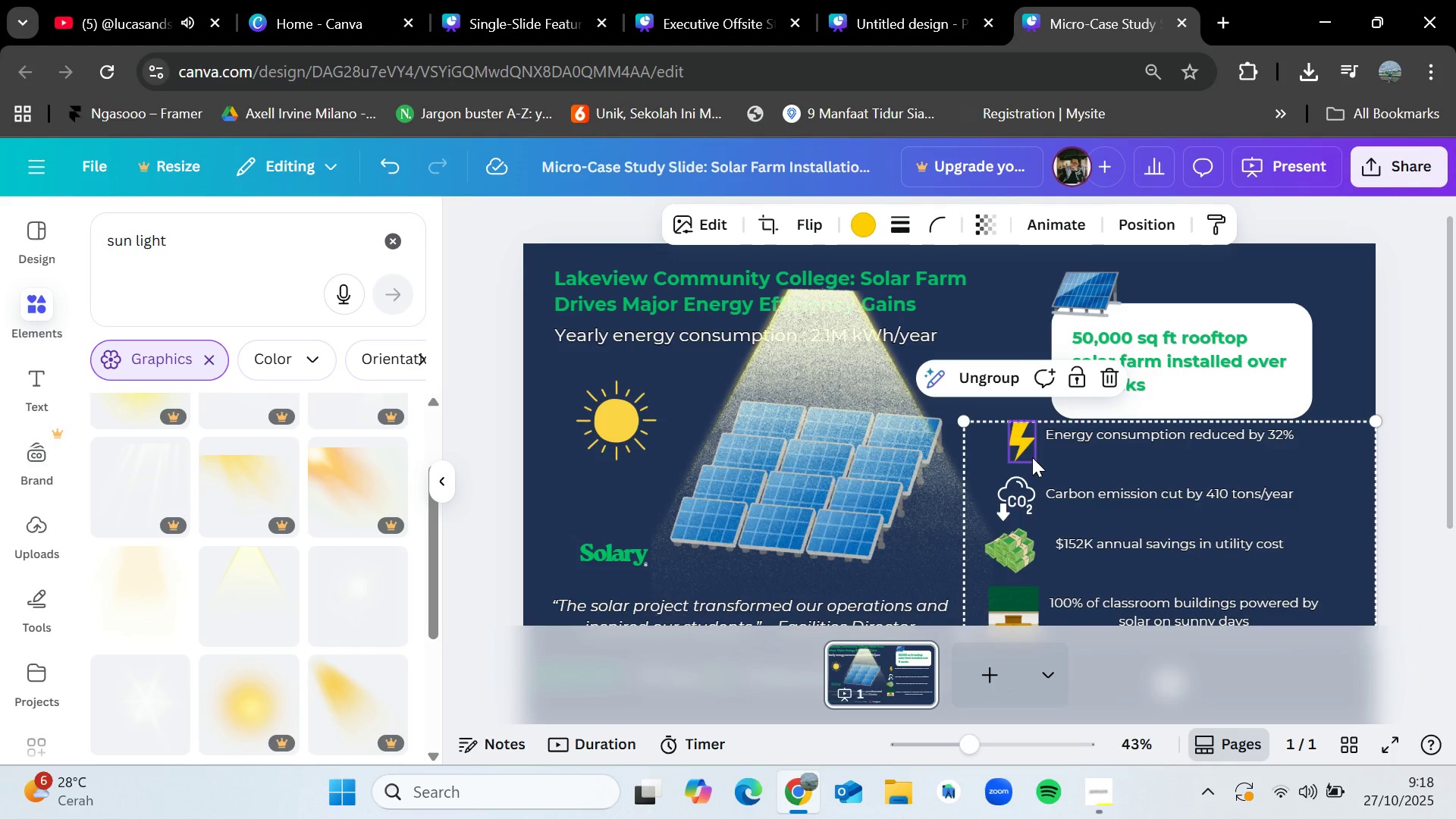 
key(Control+Z)
 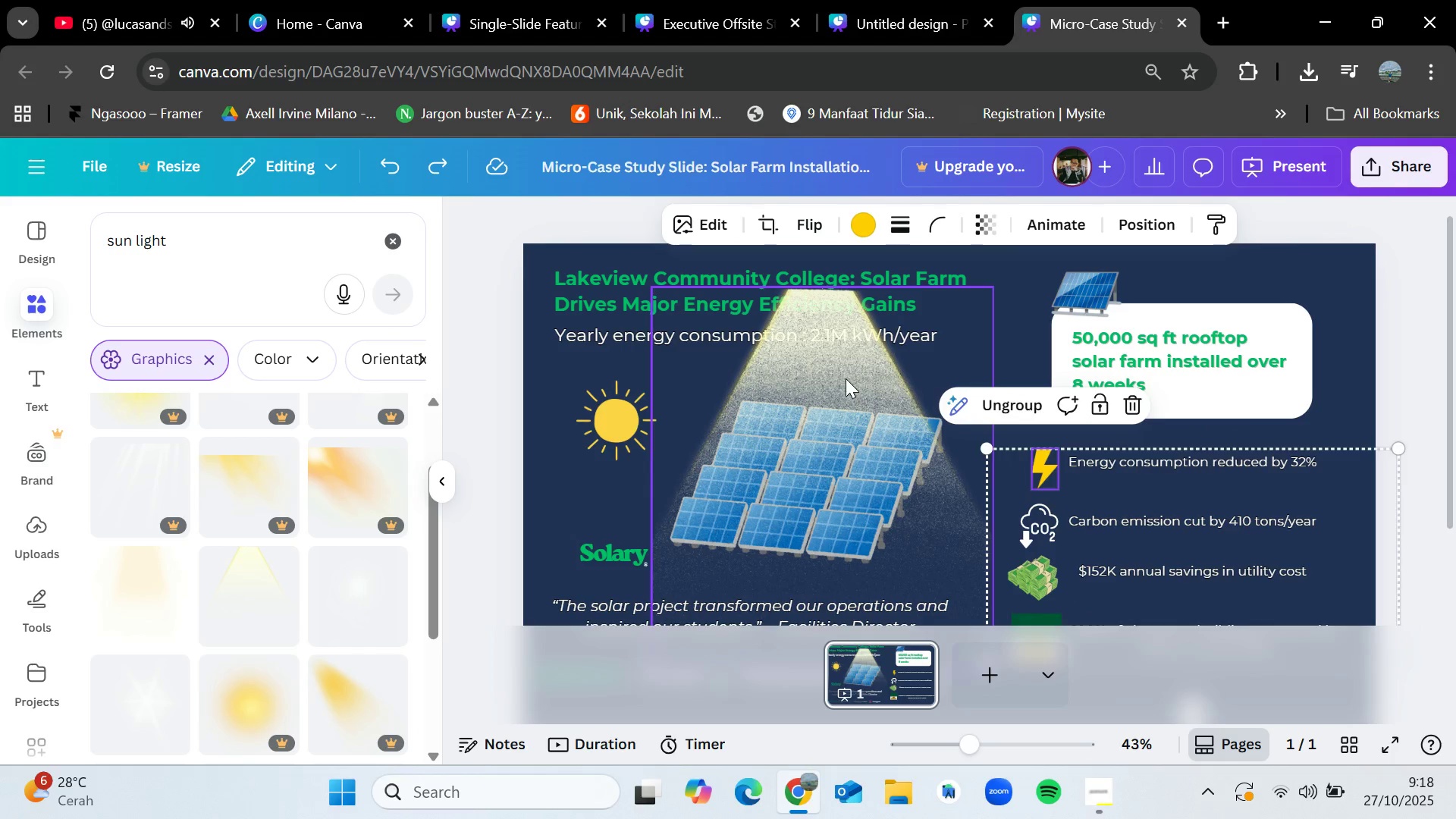 
left_click_drag(start_coordinate=[846, 378], to_coordinate=[800, 350])
 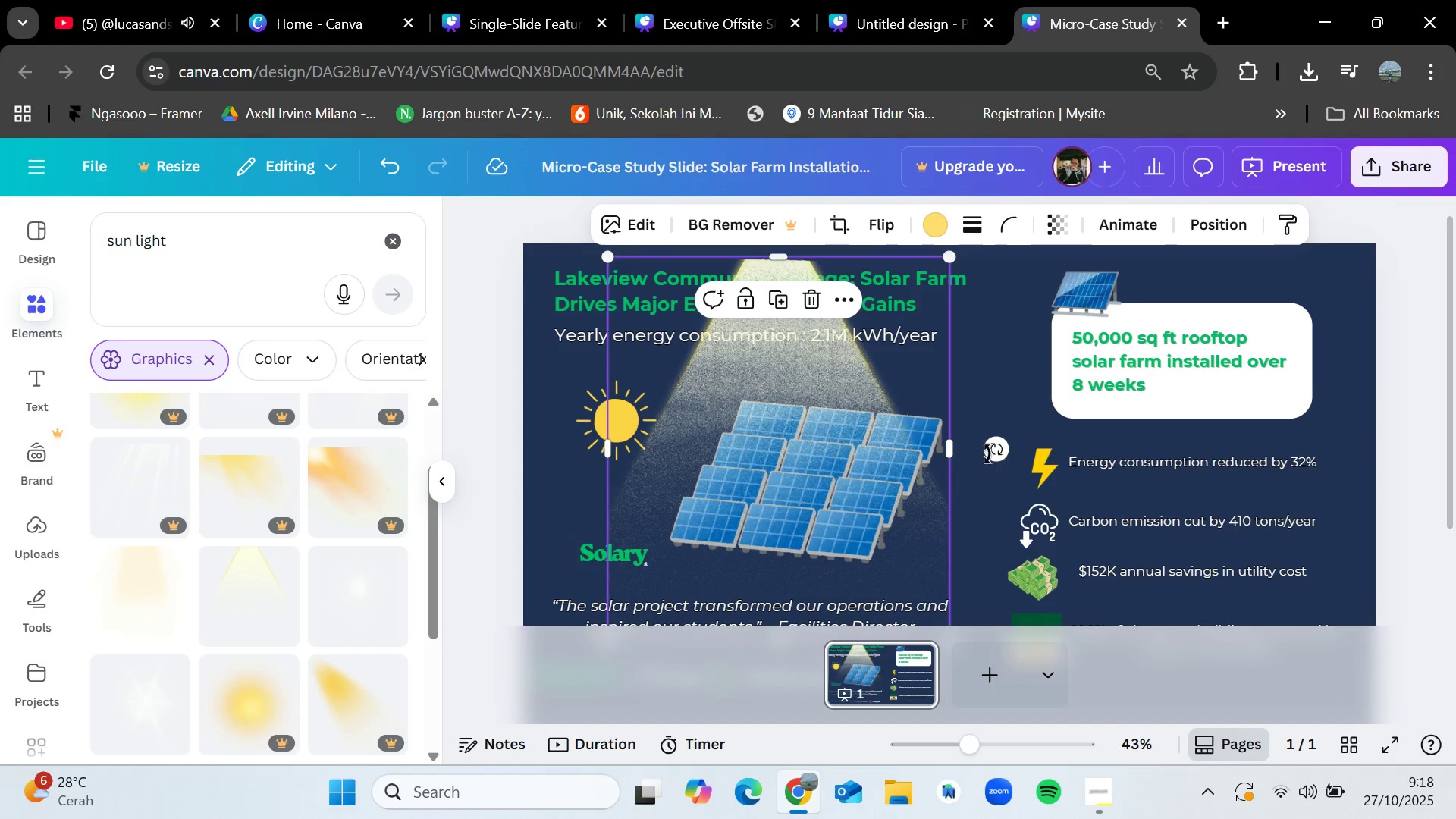 
left_click_drag(start_coordinate=[993, 453], to_coordinate=[808, 360])
 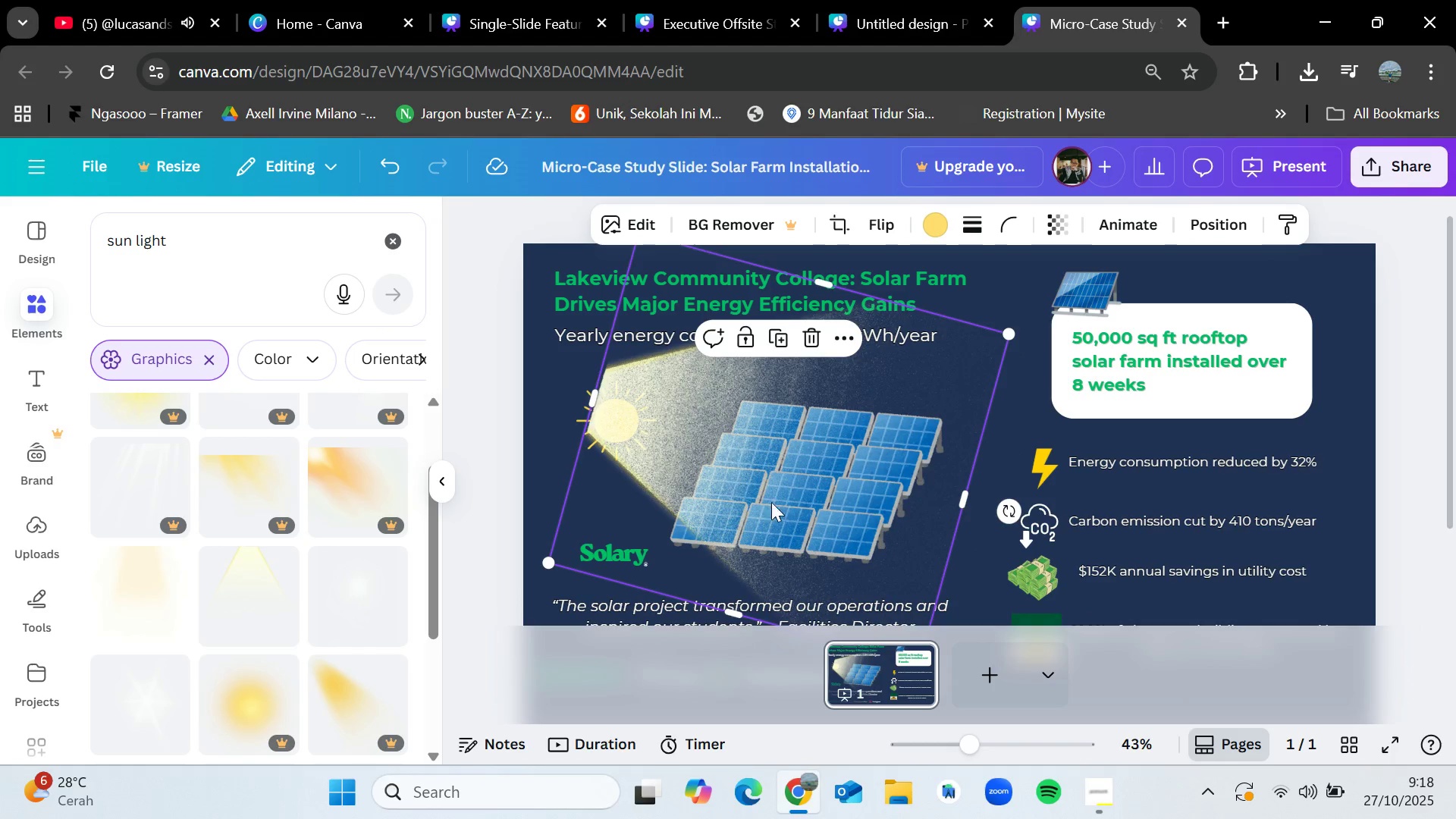 
left_click_drag(start_coordinate=[704, 441], to_coordinate=[657, 369])
 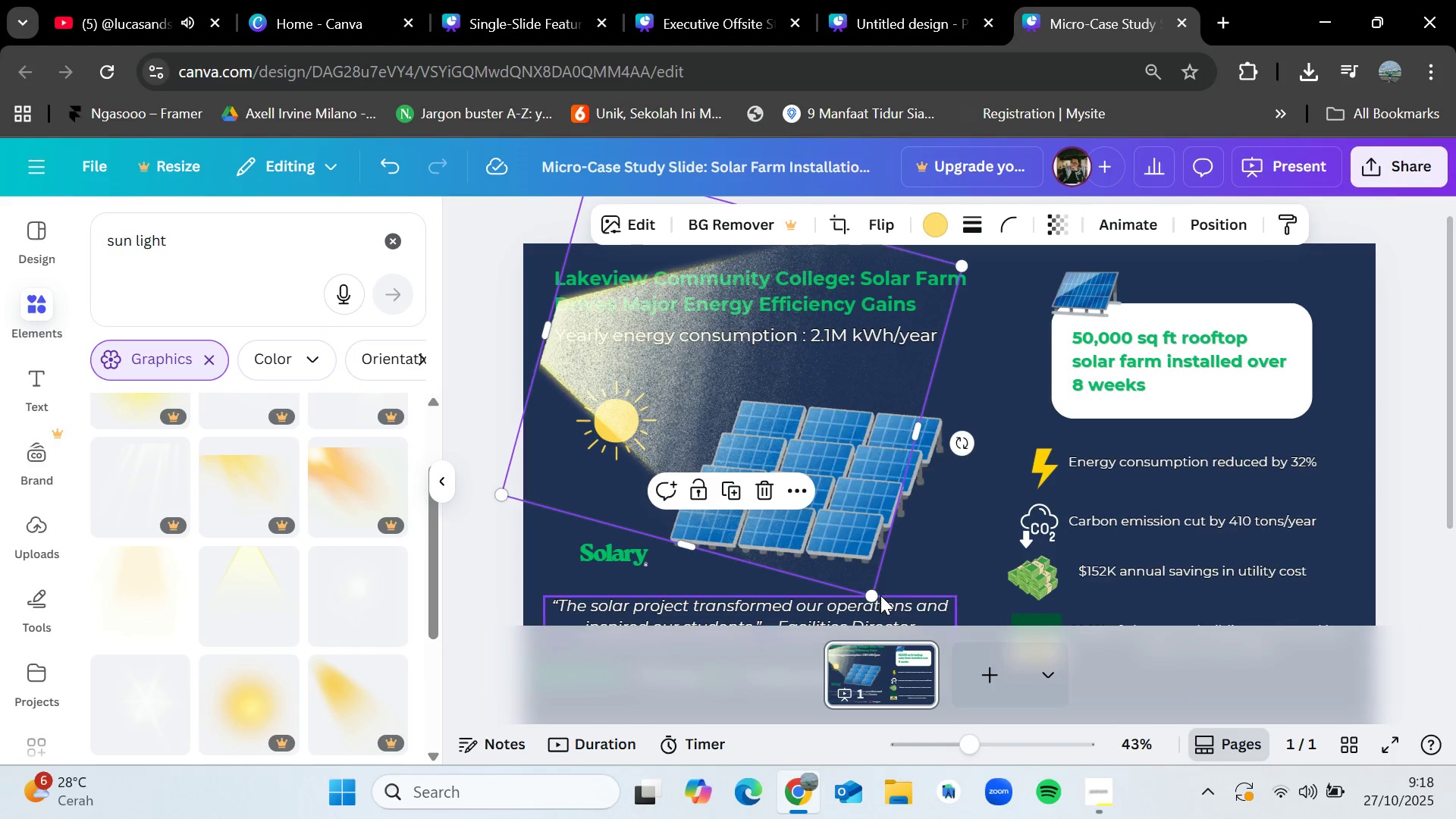 
left_click_drag(start_coordinate=[877, 595], to_coordinate=[744, 476])
 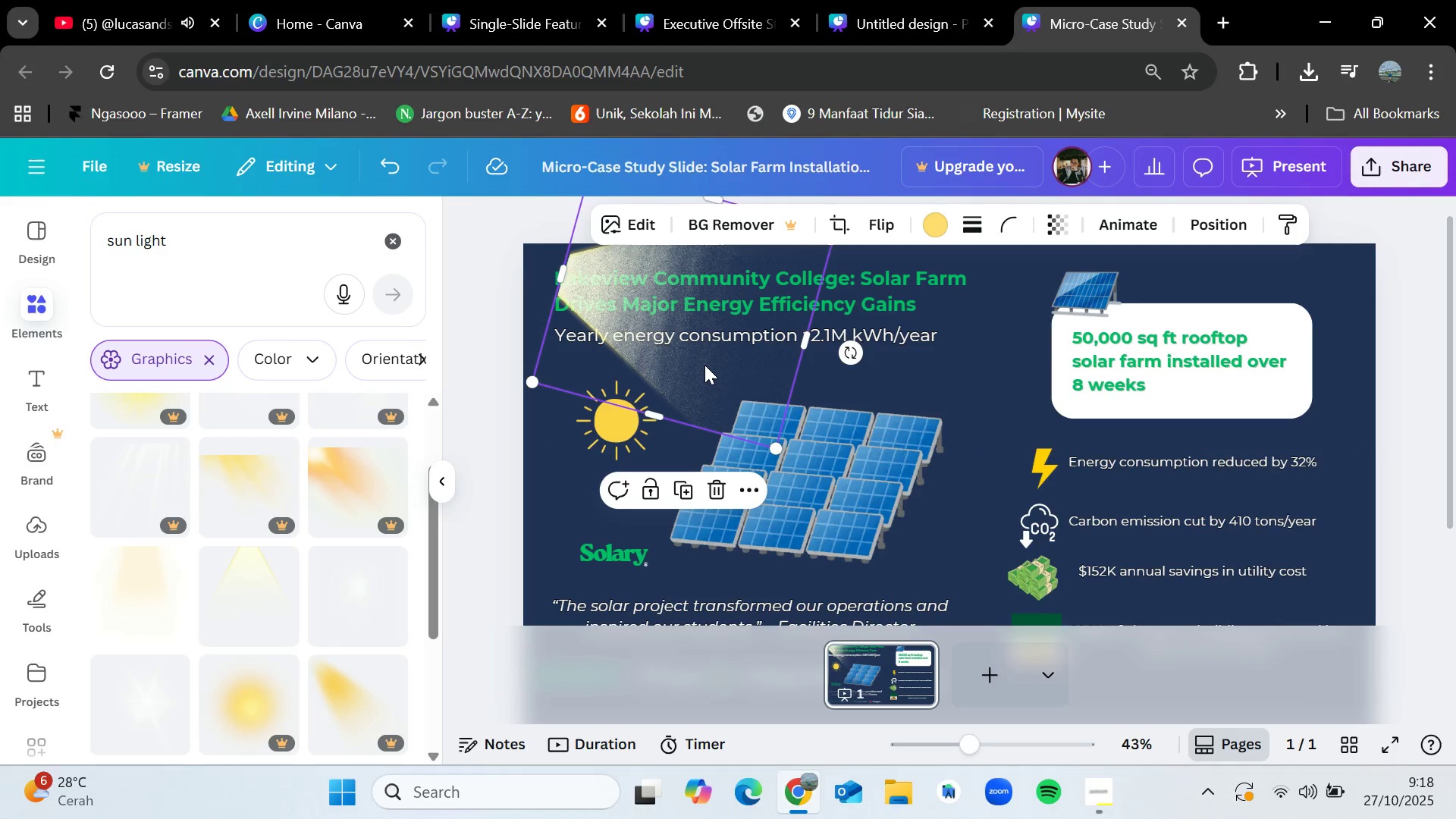 
left_click_drag(start_coordinate=[698, 364], to_coordinate=[751, 508])
 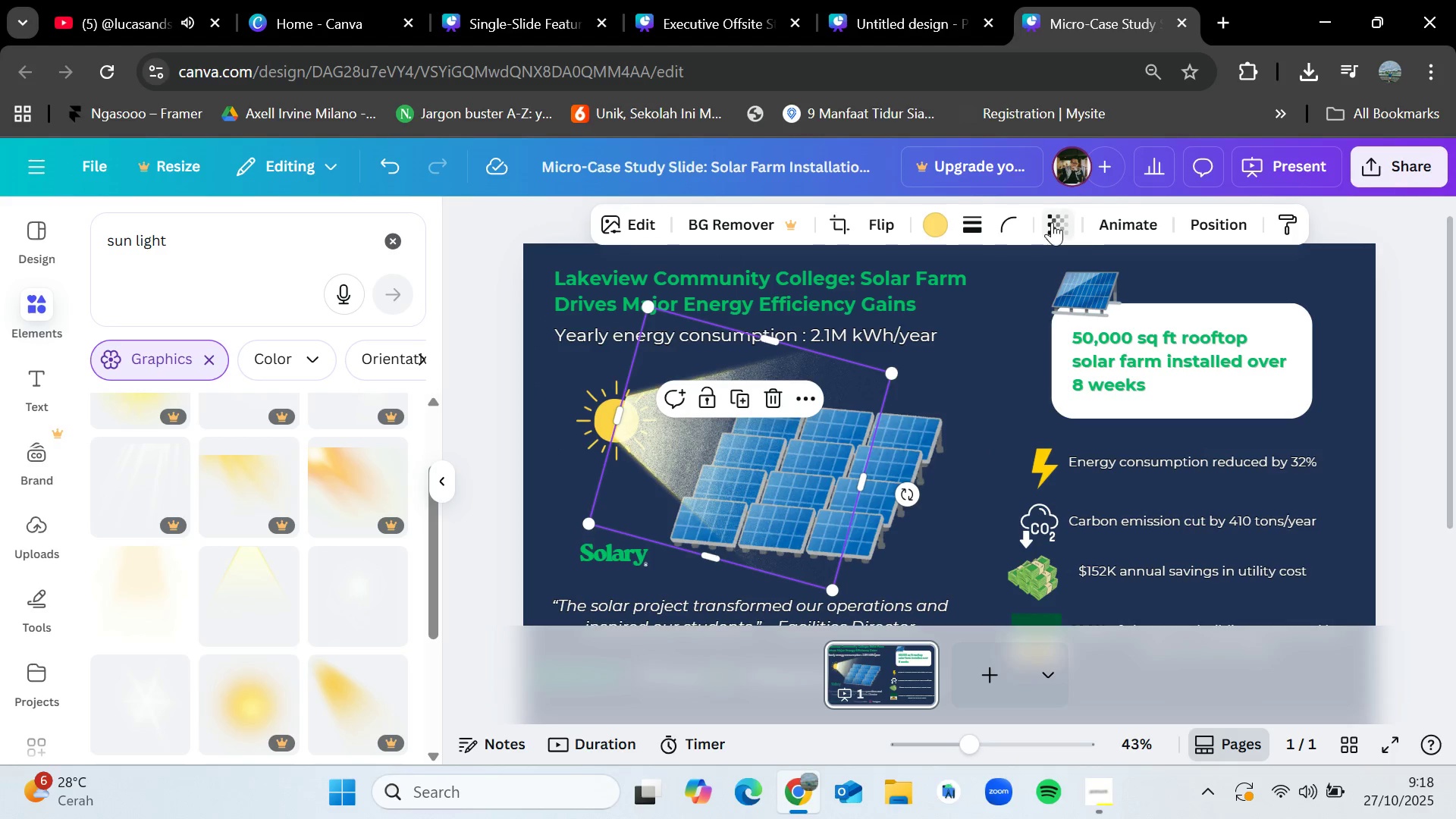 
left_click([1211, 216])
 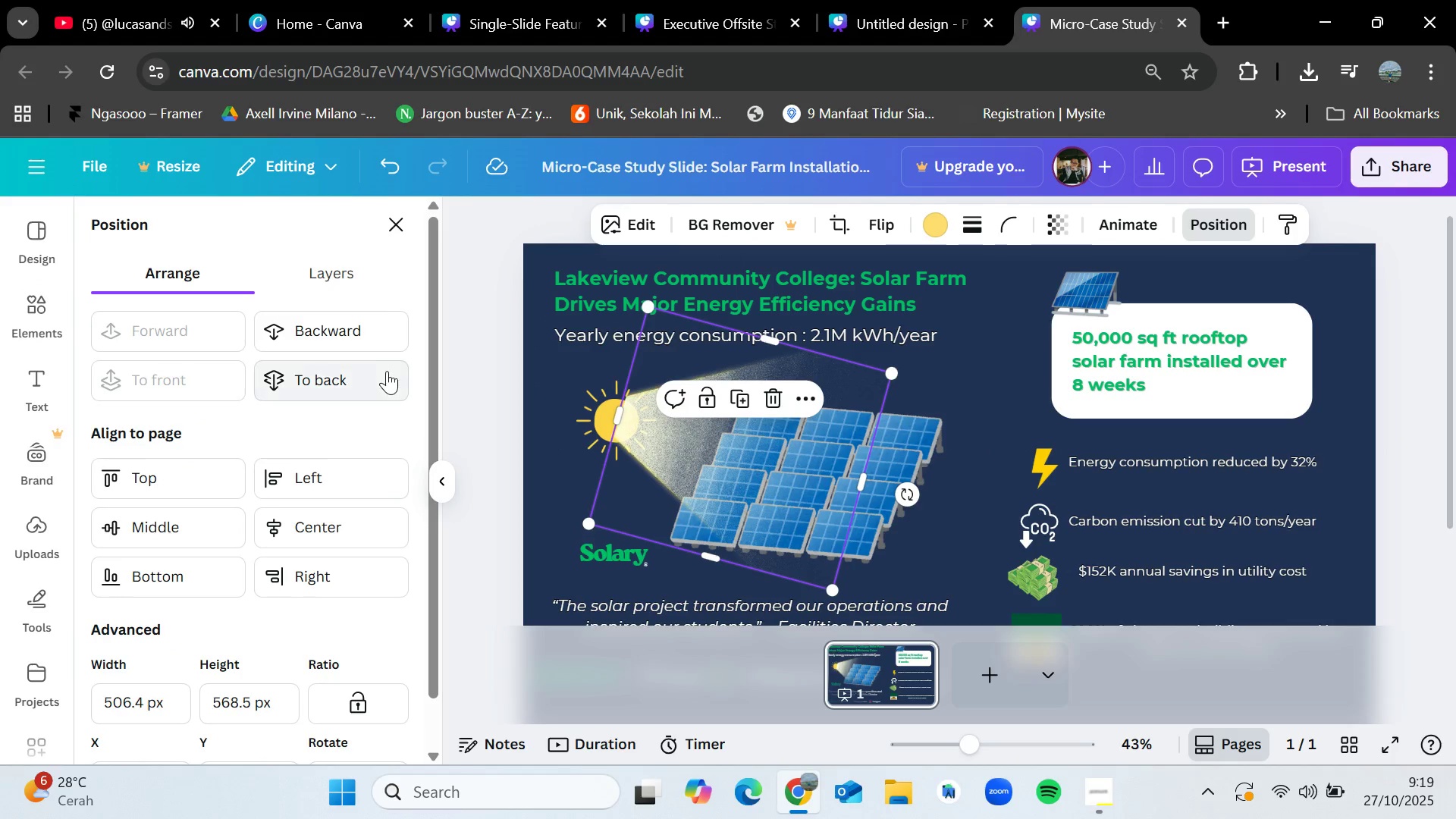 
left_click([378, 379])
 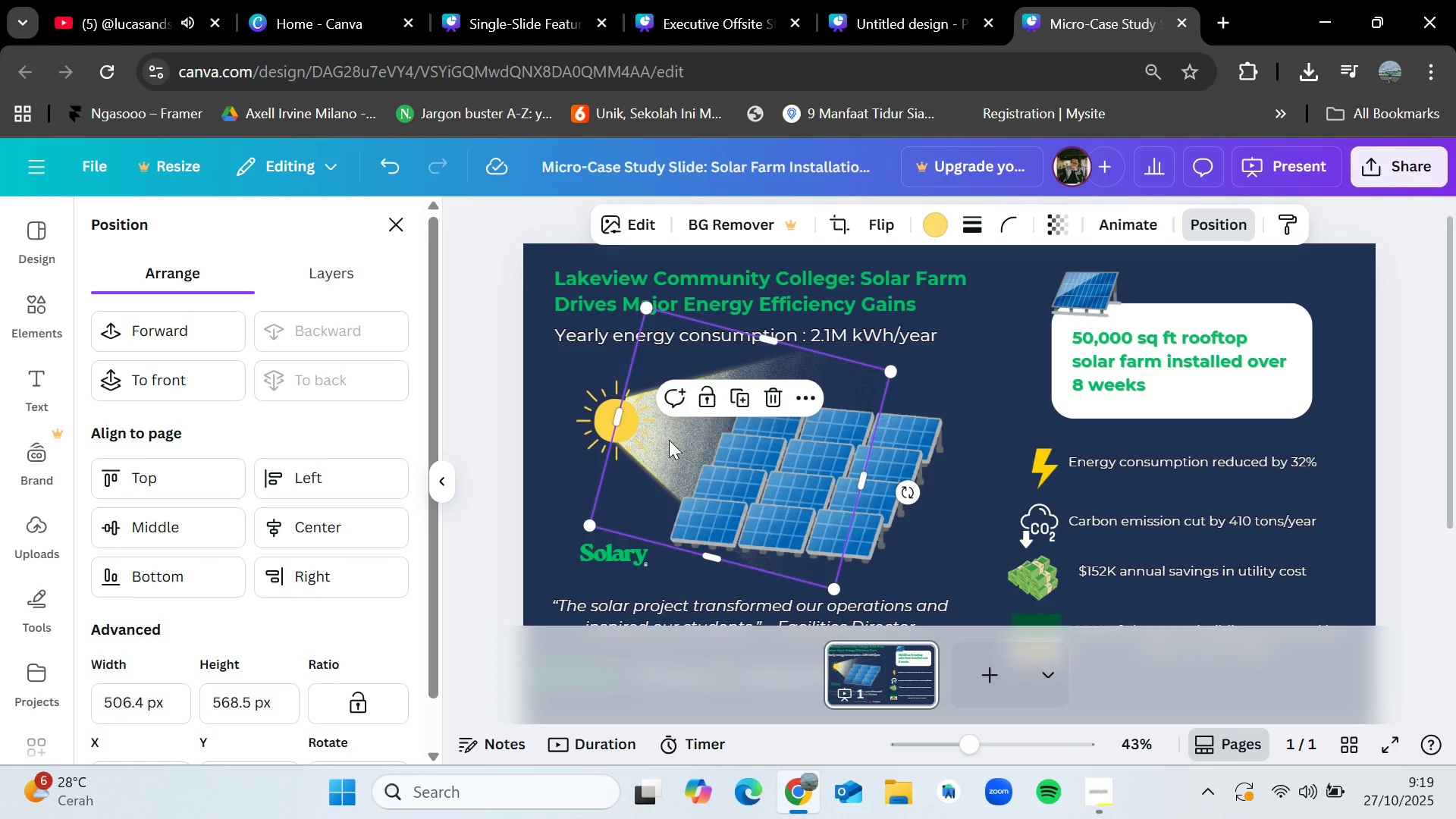 
wait(6.72)
 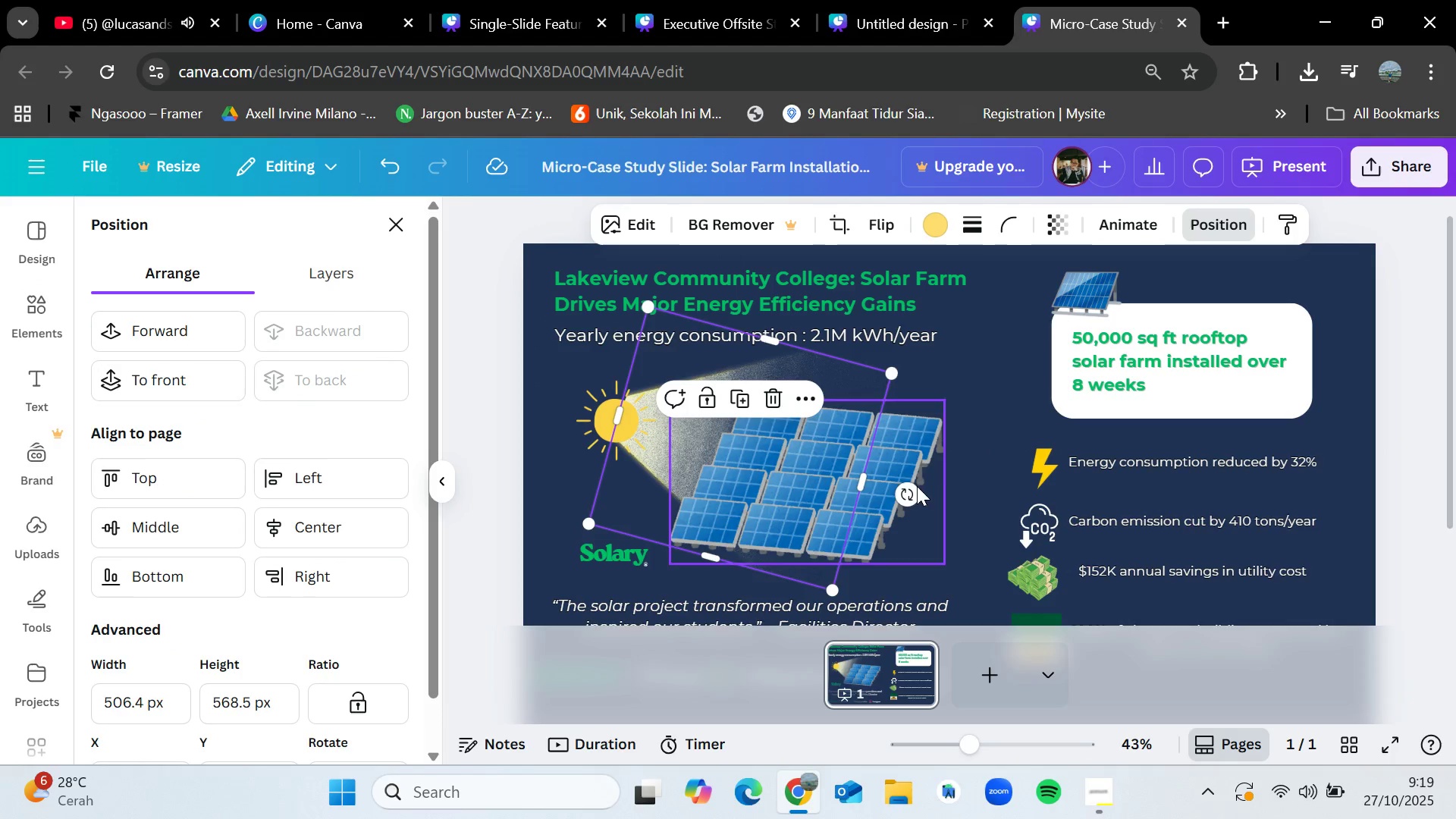 
left_click_drag(start_coordinate=[669, 356], to_coordinate=[670, 369])
 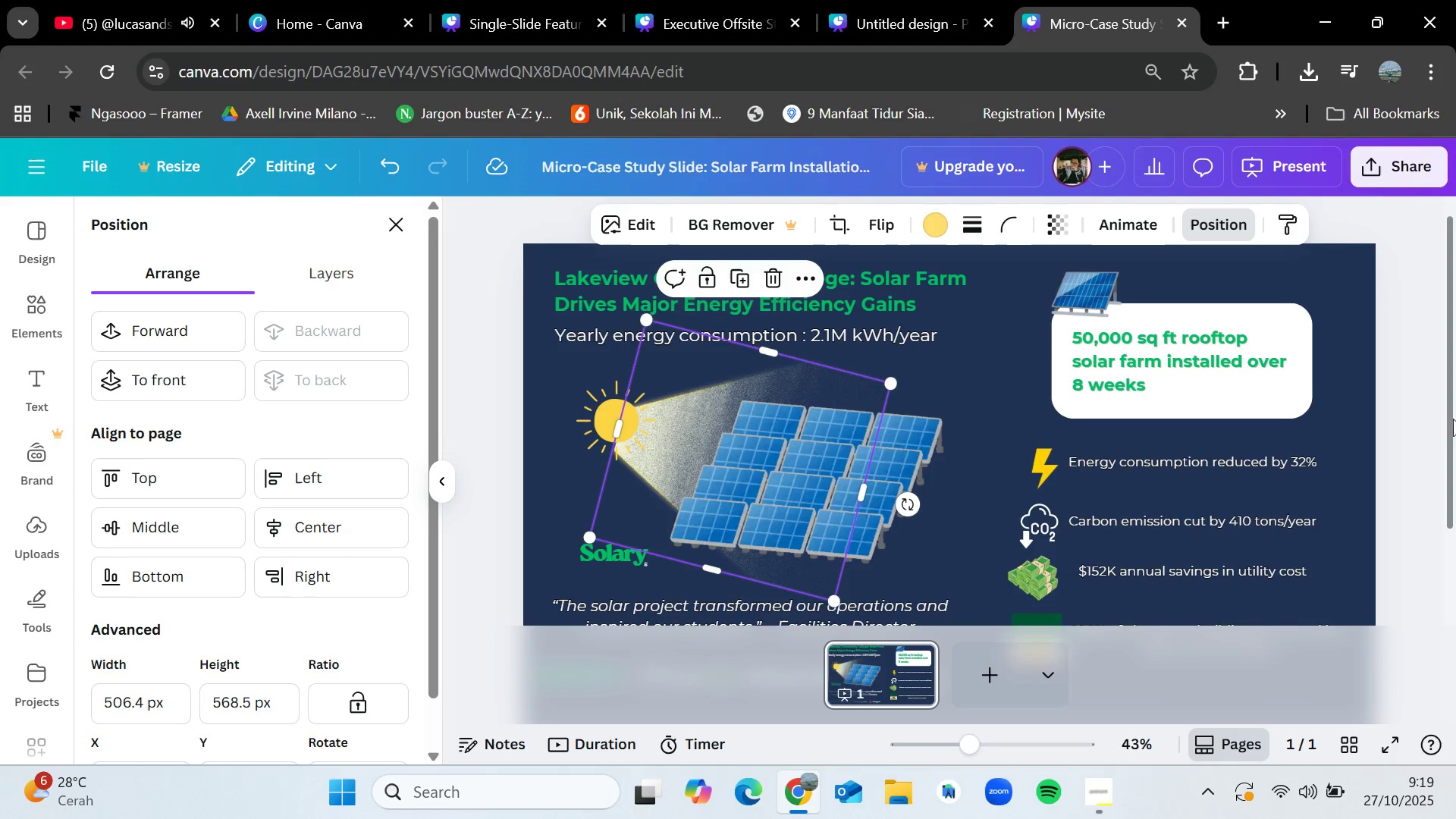 
left_click([1410, 410])
 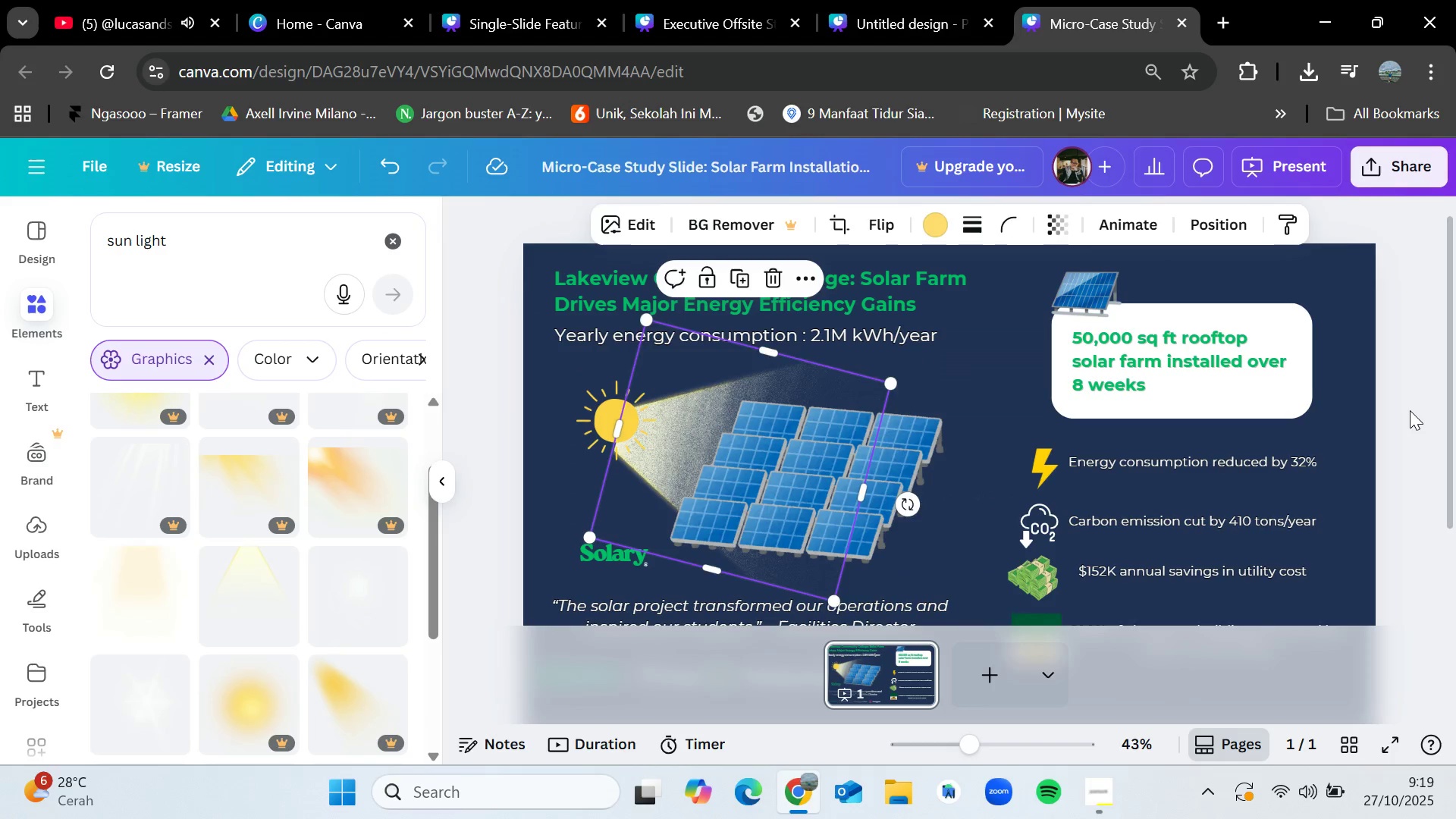 
left_click([1410, 410])
 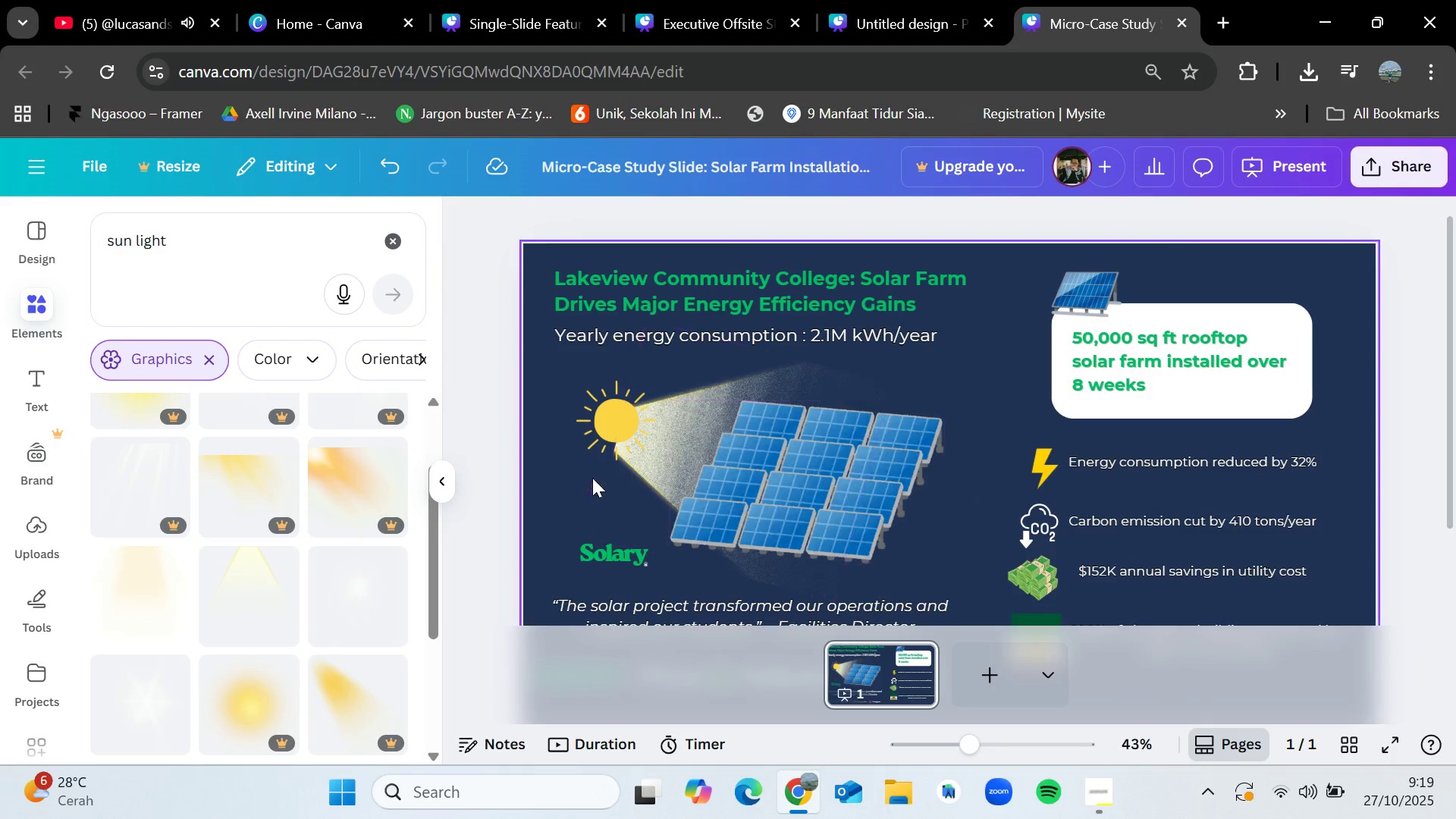 
left_click_drag(start_coordinate=[607, 410], to_coordinate=[599, 419])
 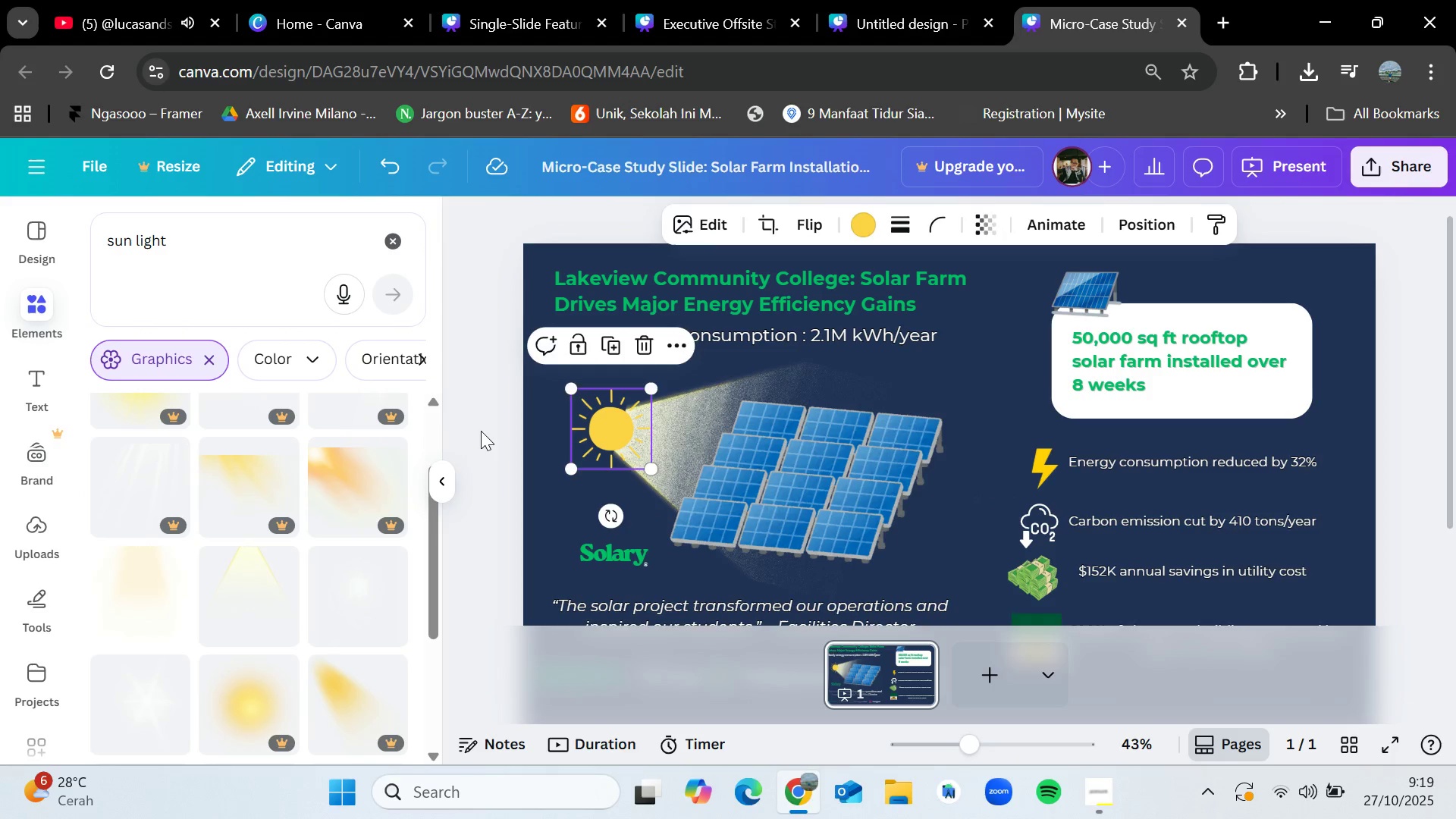 
left_click([483, 431])
 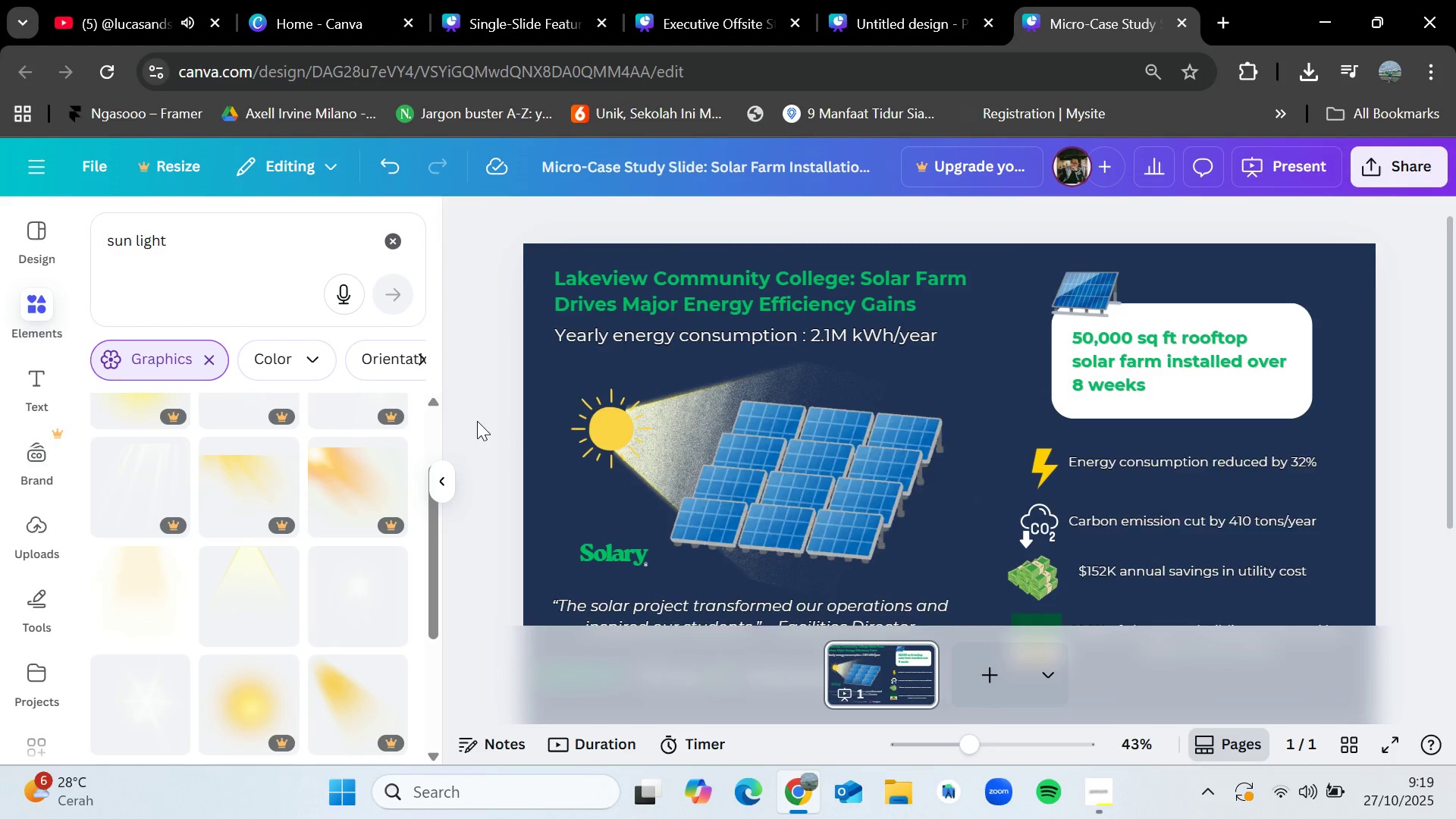 
scroll: coordinate [477, 421], scroll_direction: down, amount: 1.0
 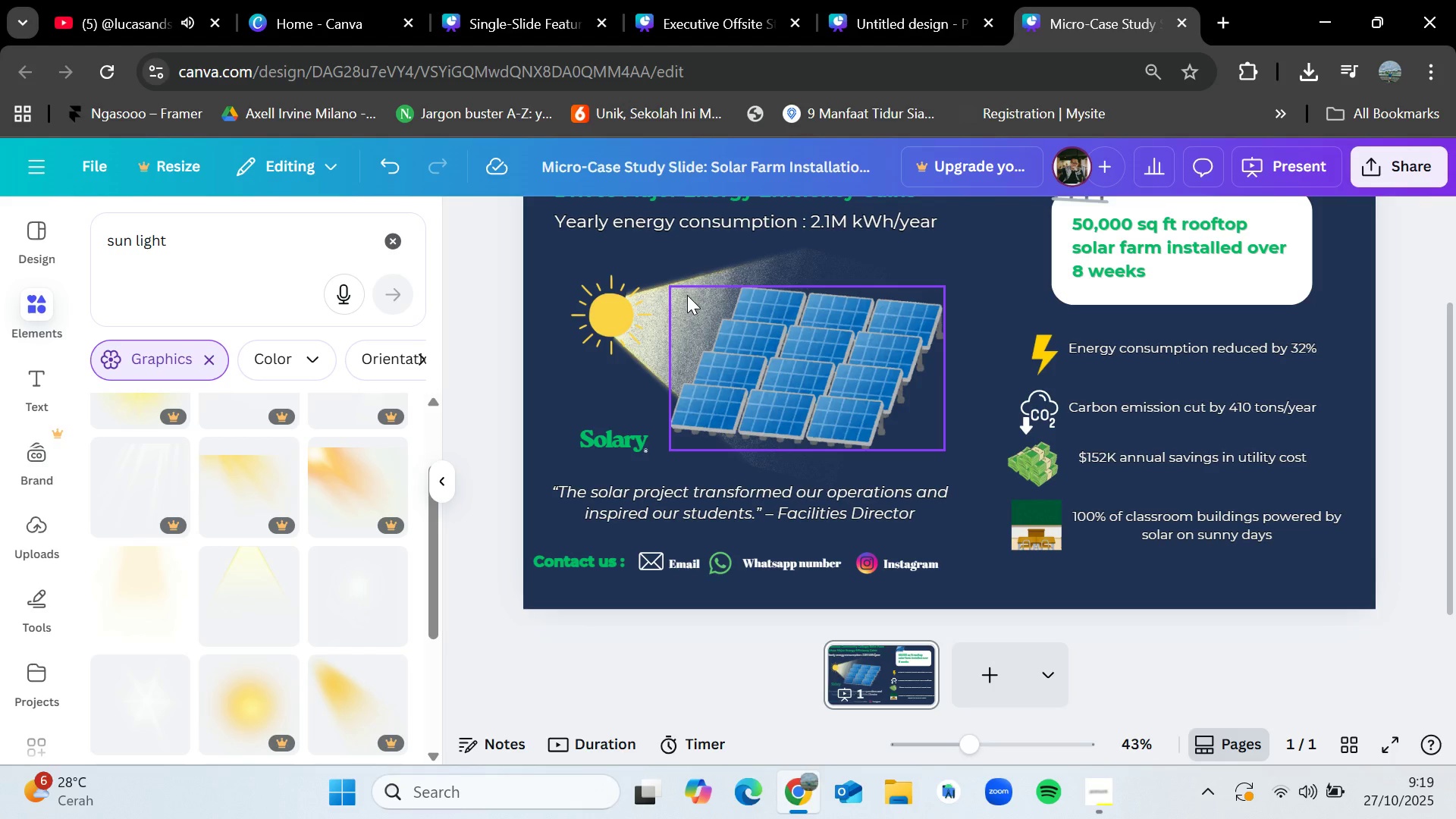 
left_click([660, 325])
 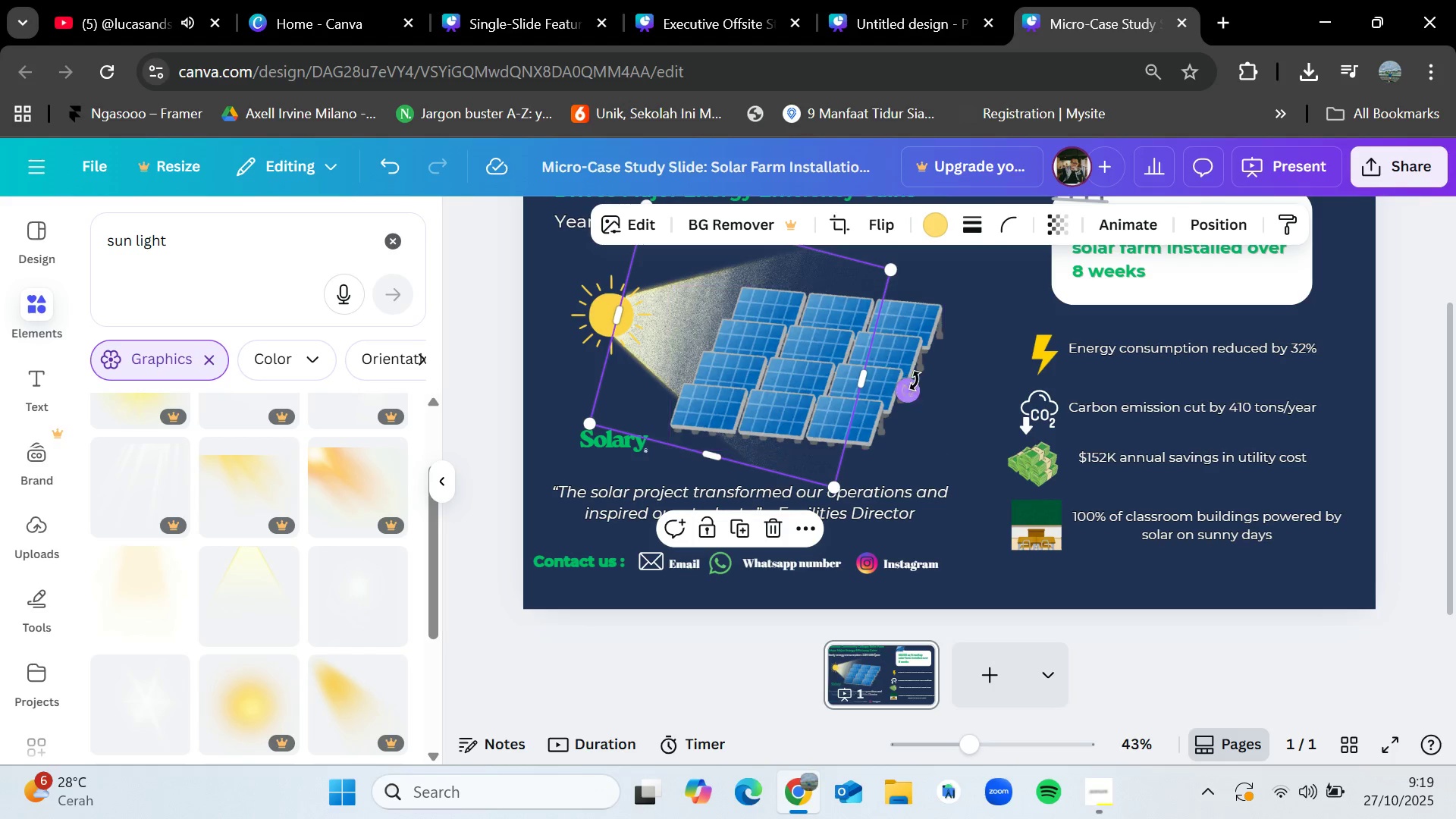 
left_click_drag(start_coordinate=[915, 381], to_coordinate=[919, 409])
 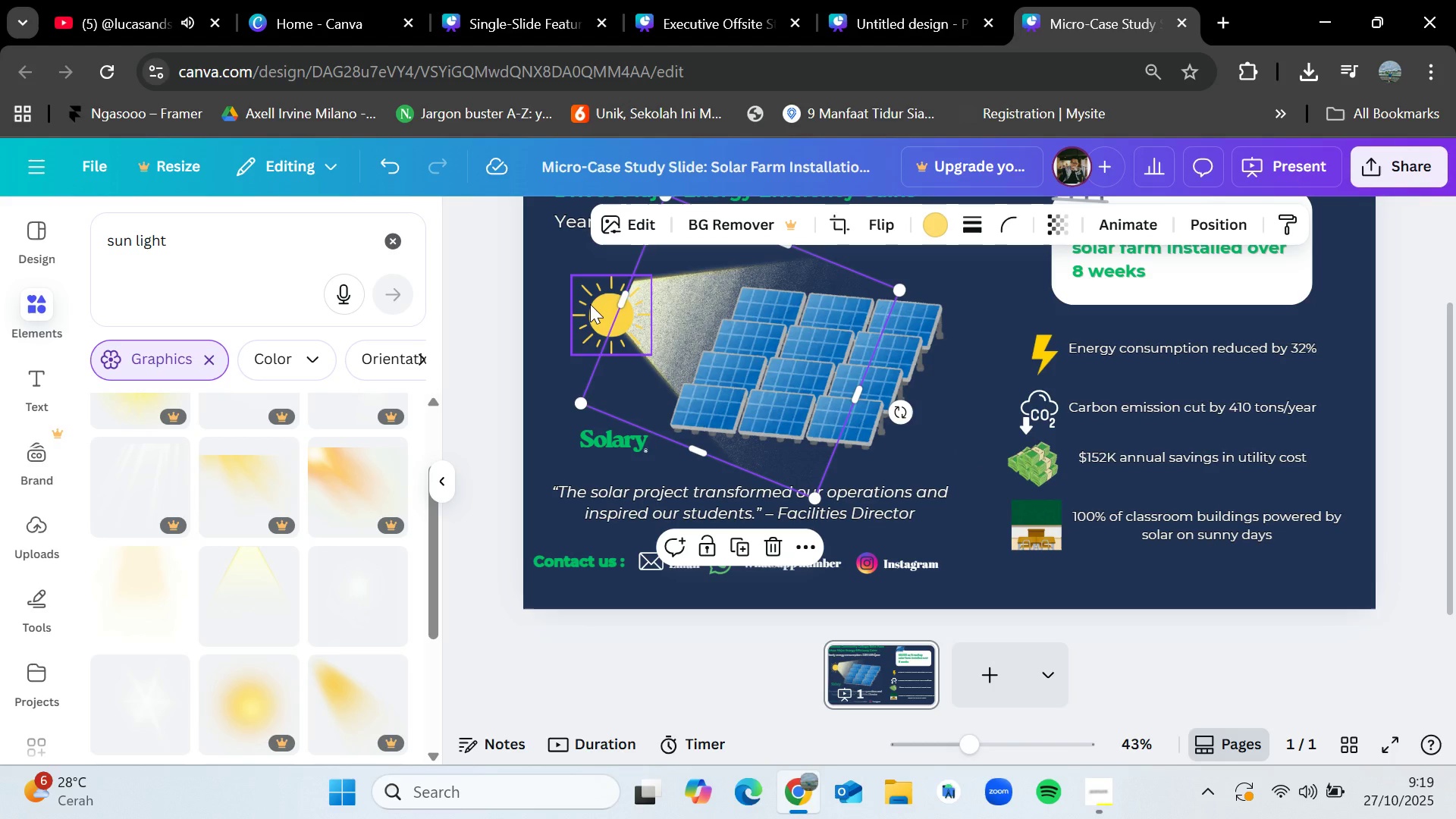 
left_click_drag(start_coordinate=[590, 304], to_coordinate=[604, 291])
 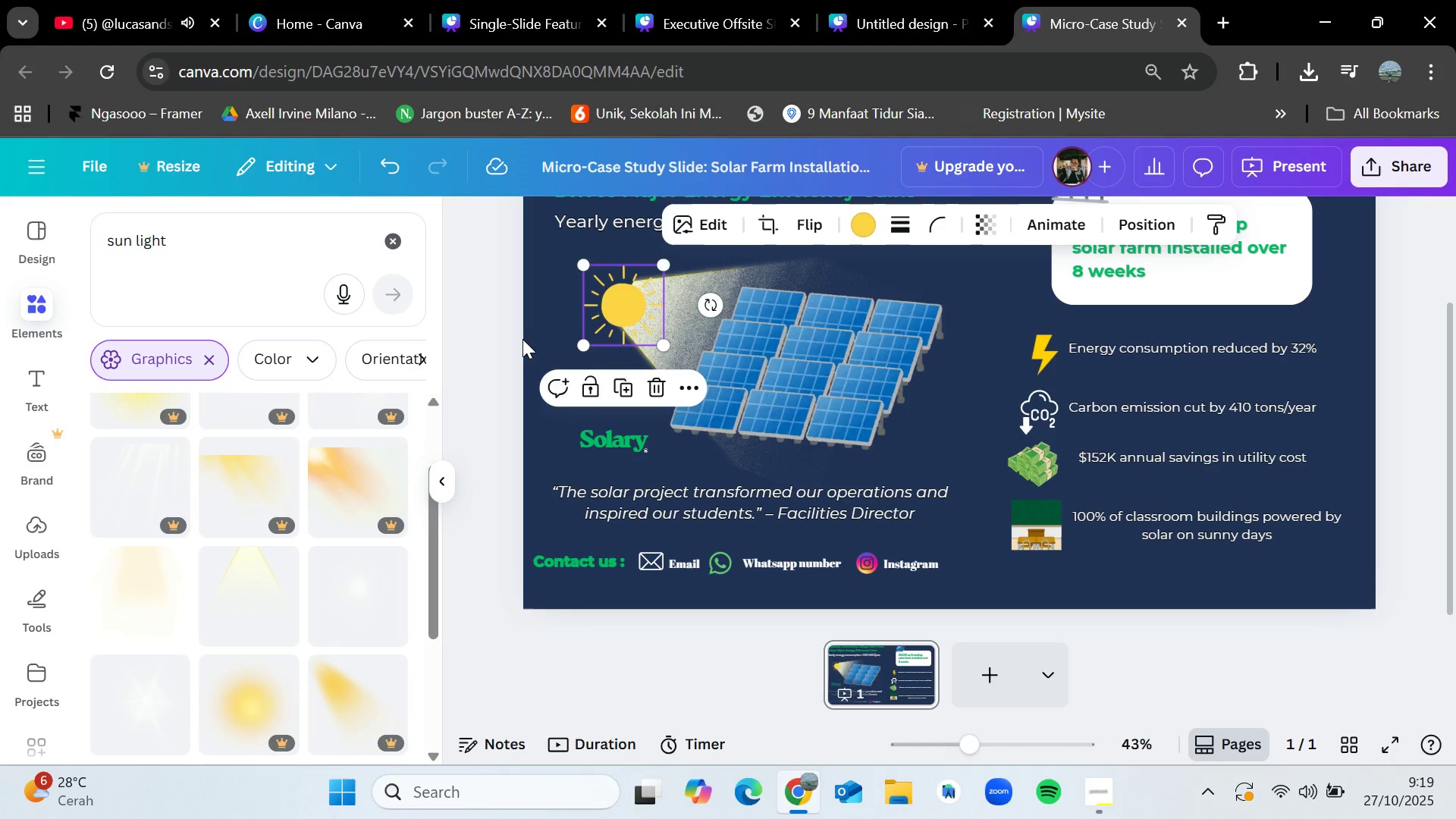 
left_click([522, 339])
 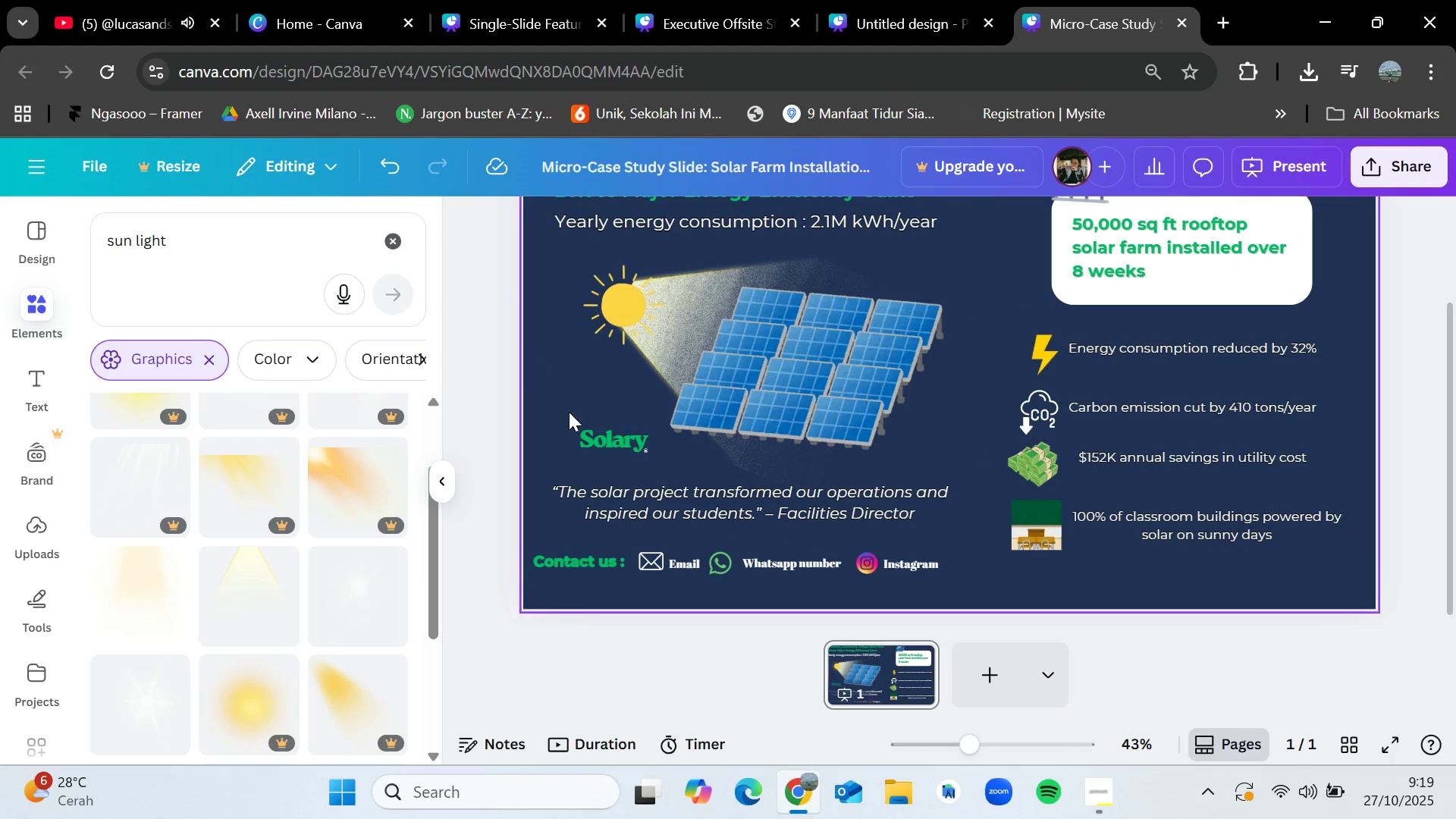 
scroll: coordinate [573, 419], scroll_direction: up, amount: 1.0
 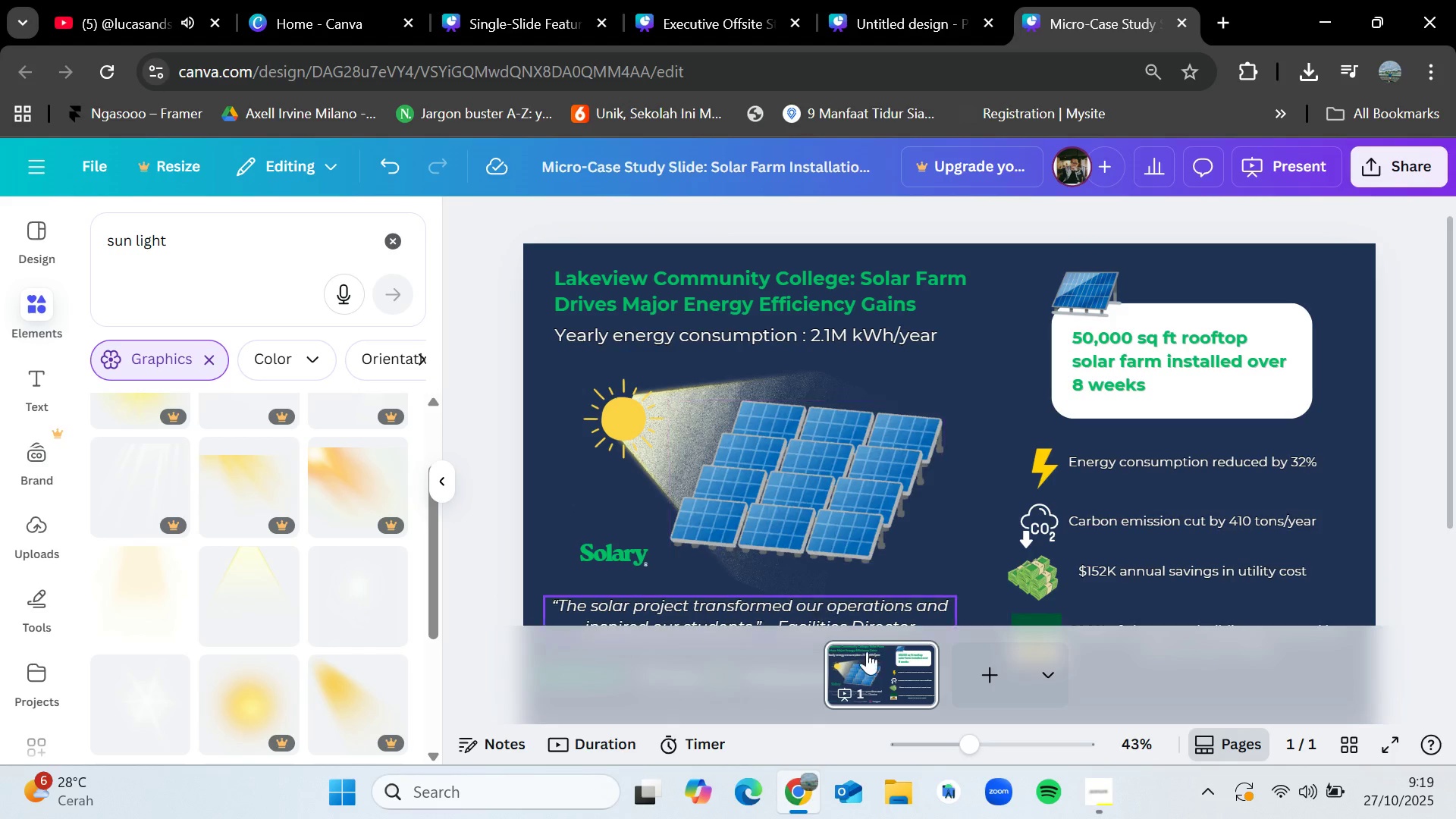 
left_click_drag(start_coordinate=[961, 741], to_coordinate=[946, 735])
 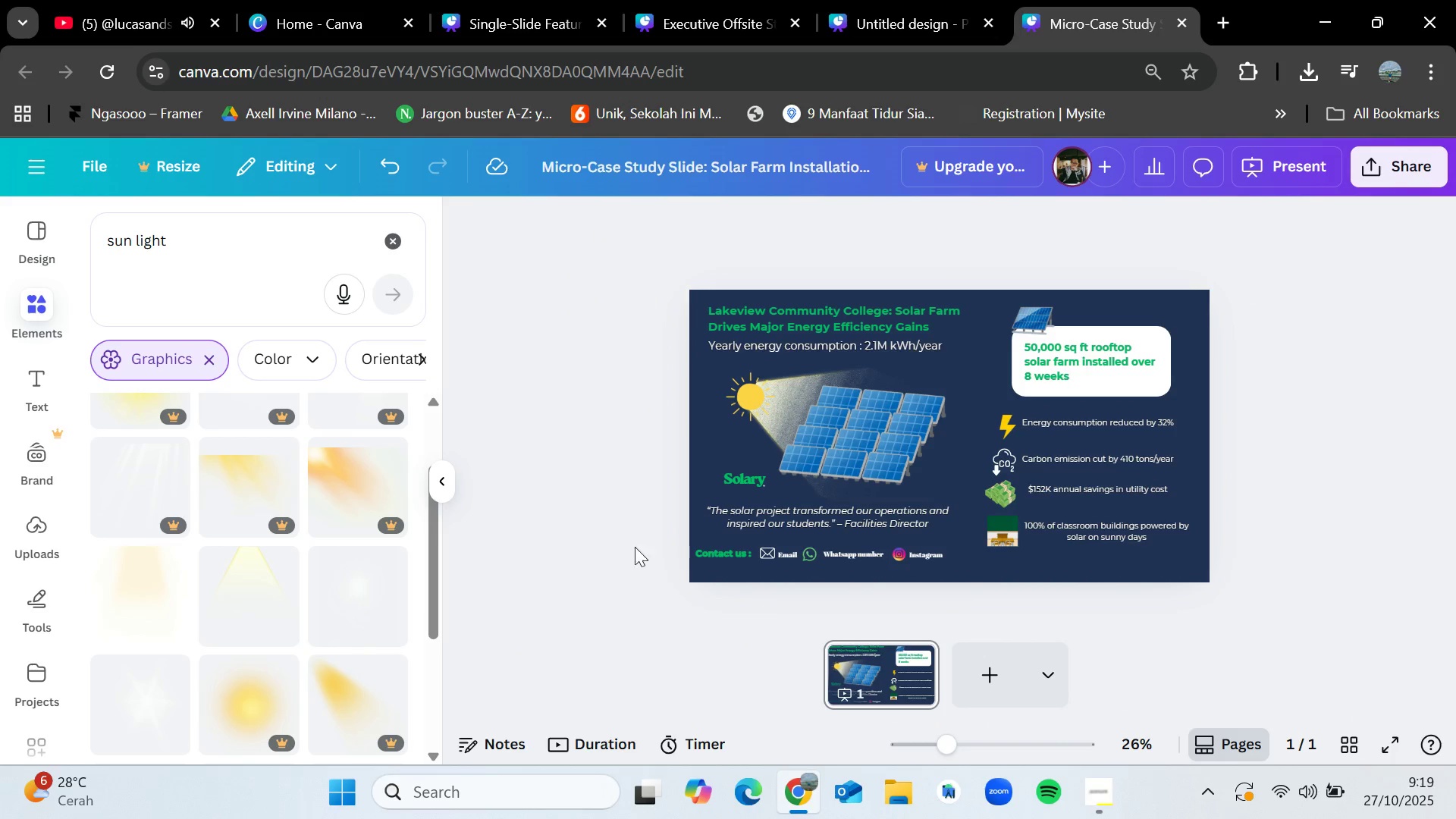 
left_click([626, 542])
 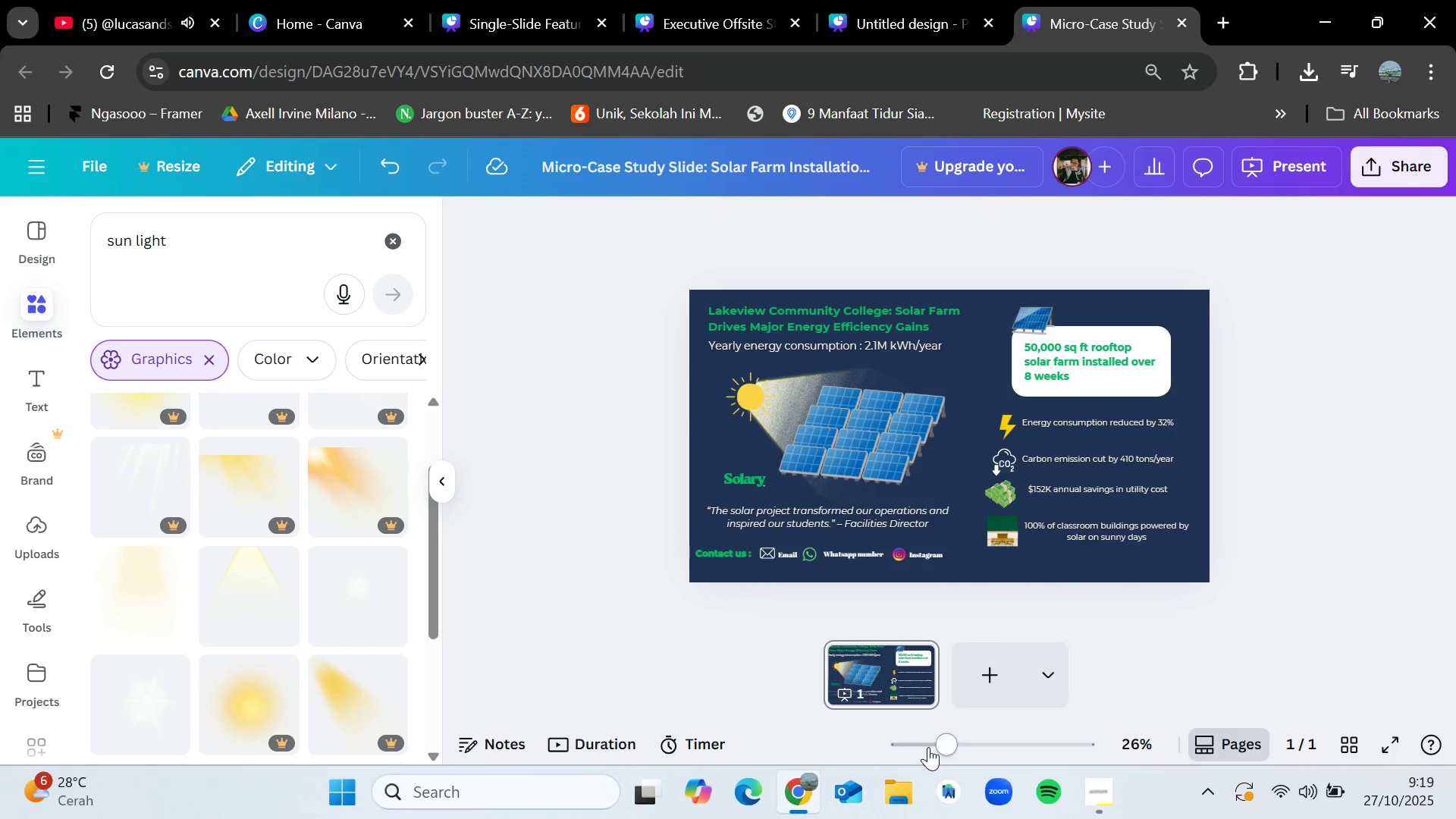 
left_click_drag(start_coordinate=[939, 745], to_coordinate=[969, 743])
 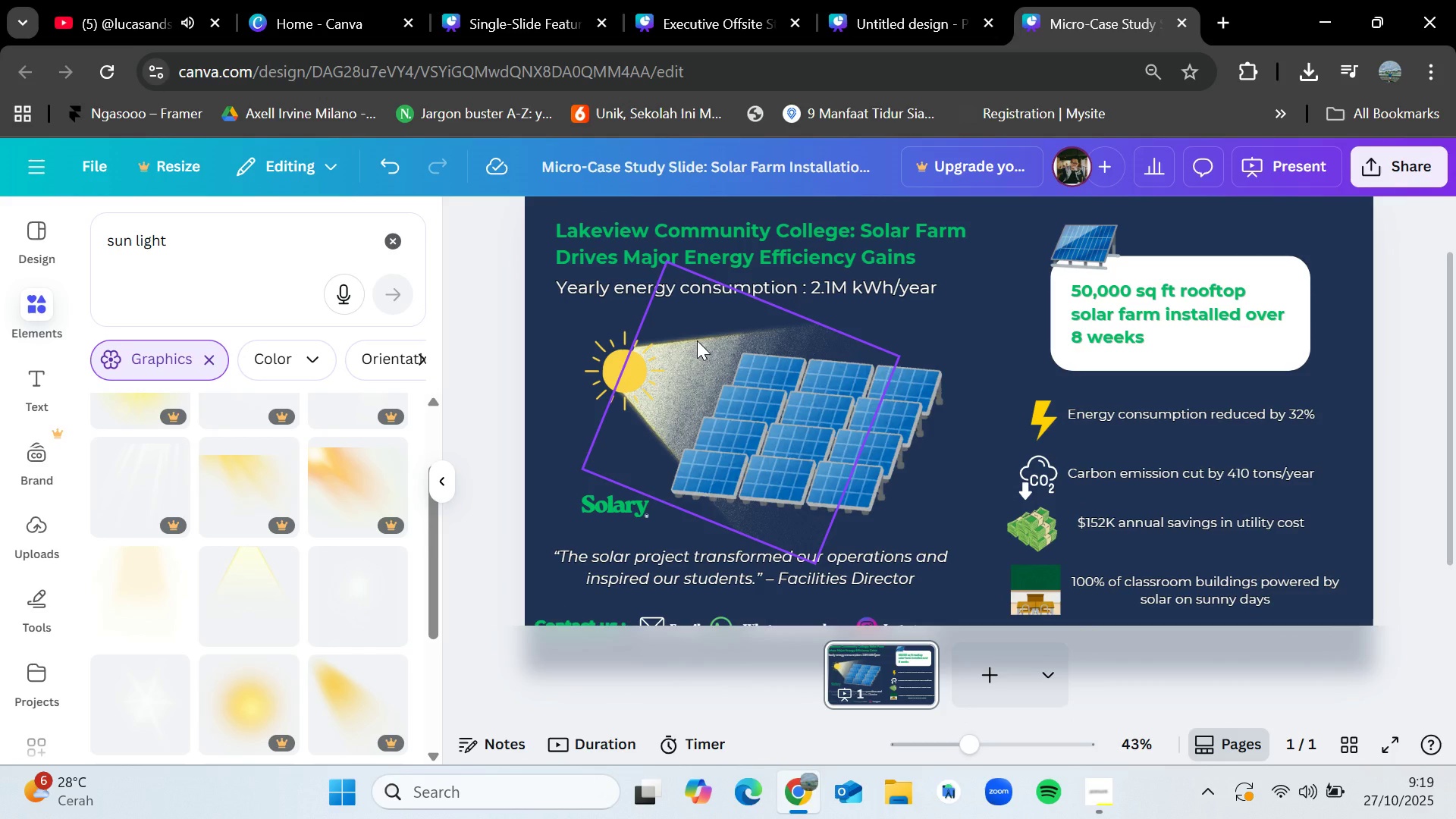 
left_click_drag(start_coordinate=[697, 340], to_coordinate=[697, 348])
 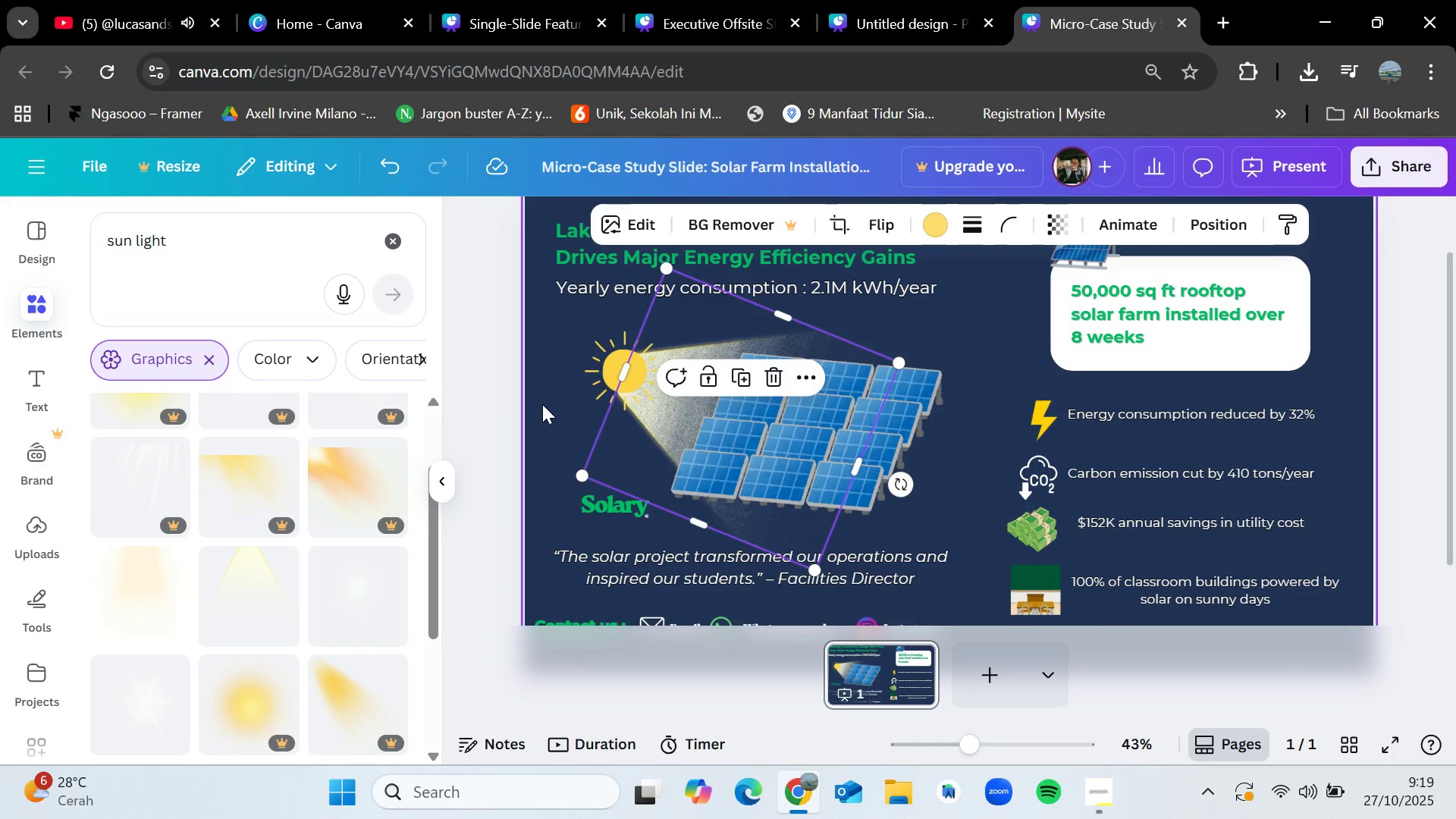 
left_click([542, 404])
 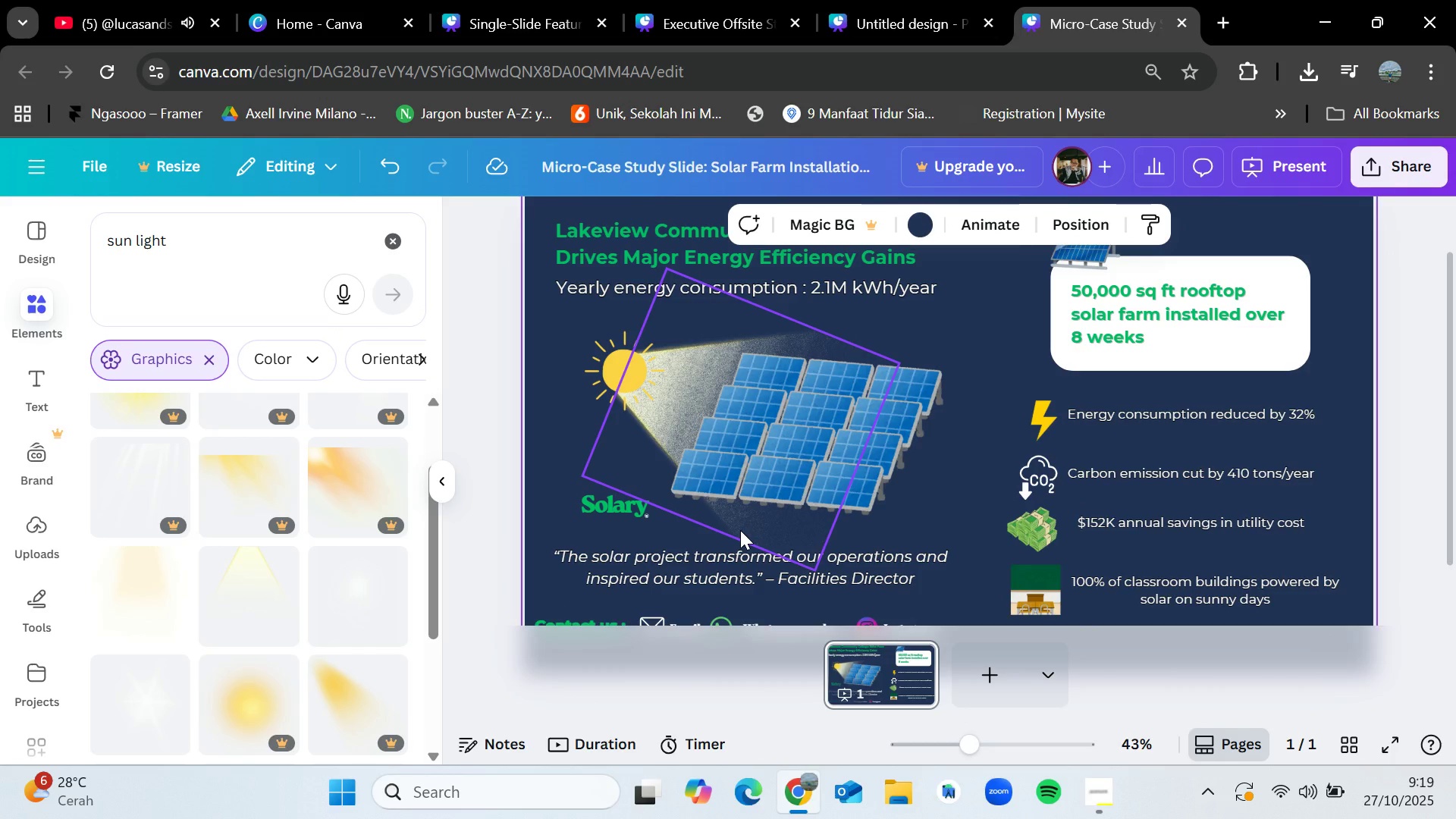 
left_click([740, 530])
 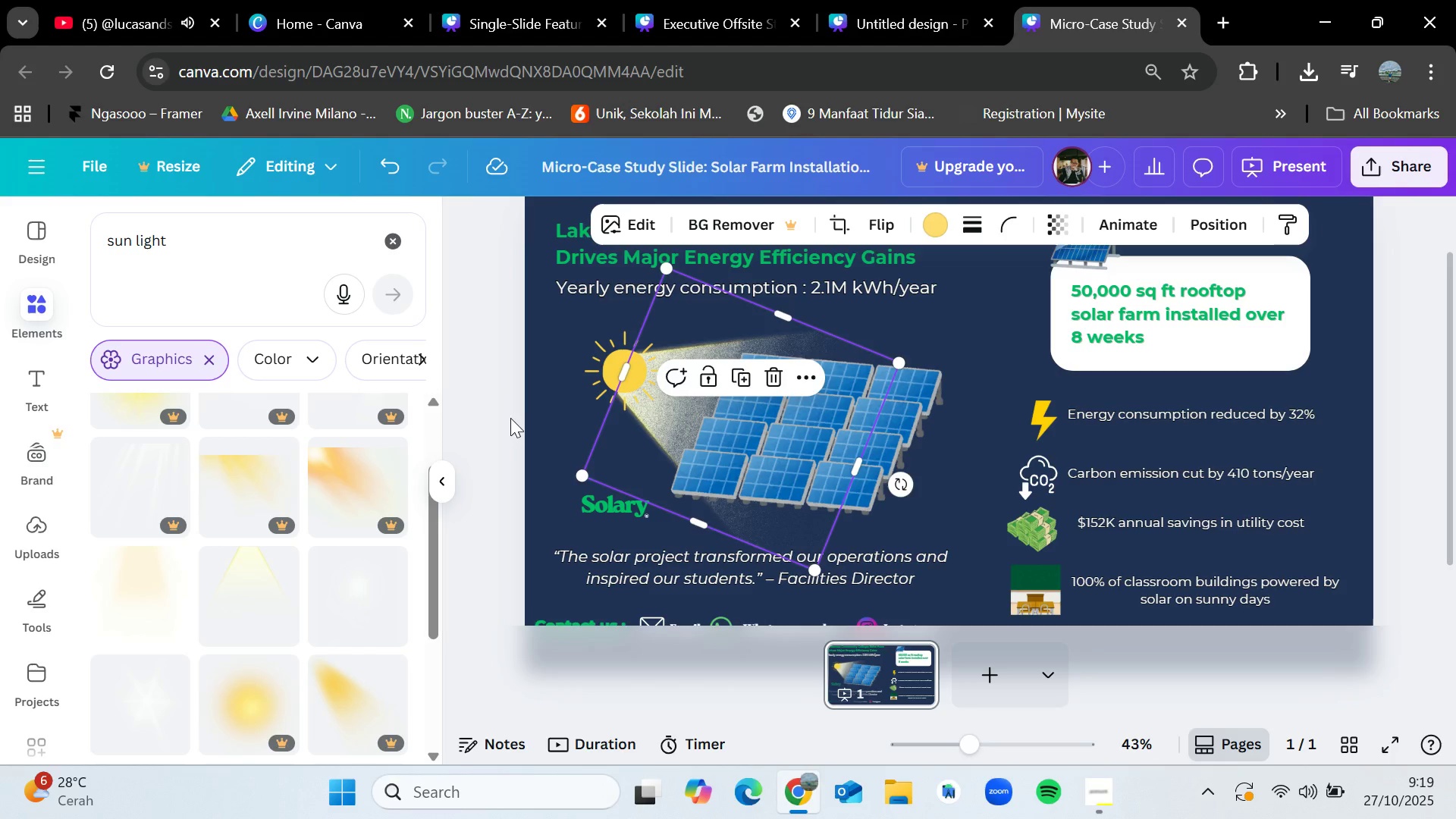 
left_click([508, 417])
 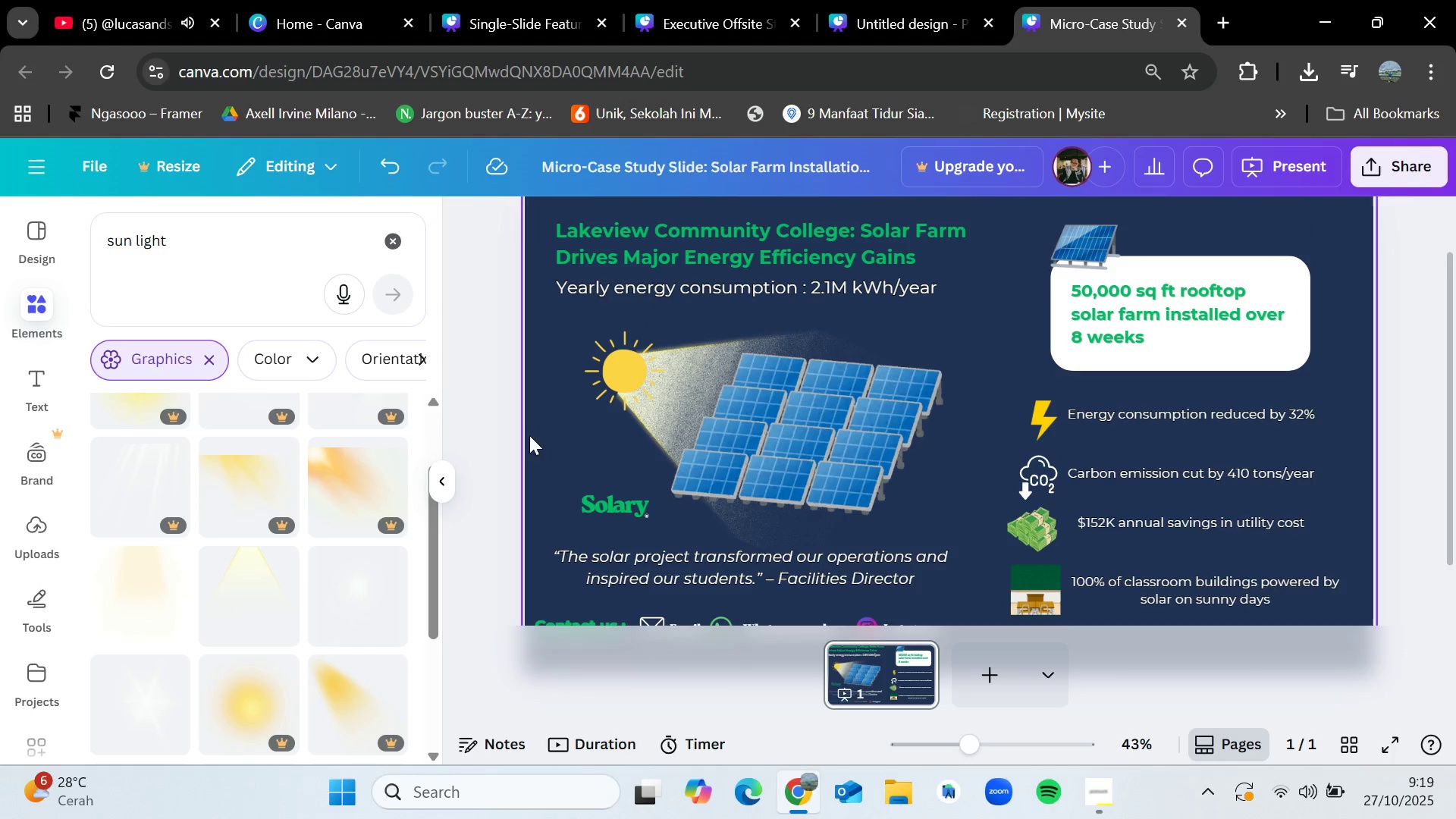 
left_click_drag(start_coordinate=[618, 372], to_coordinate=[585, 356])
 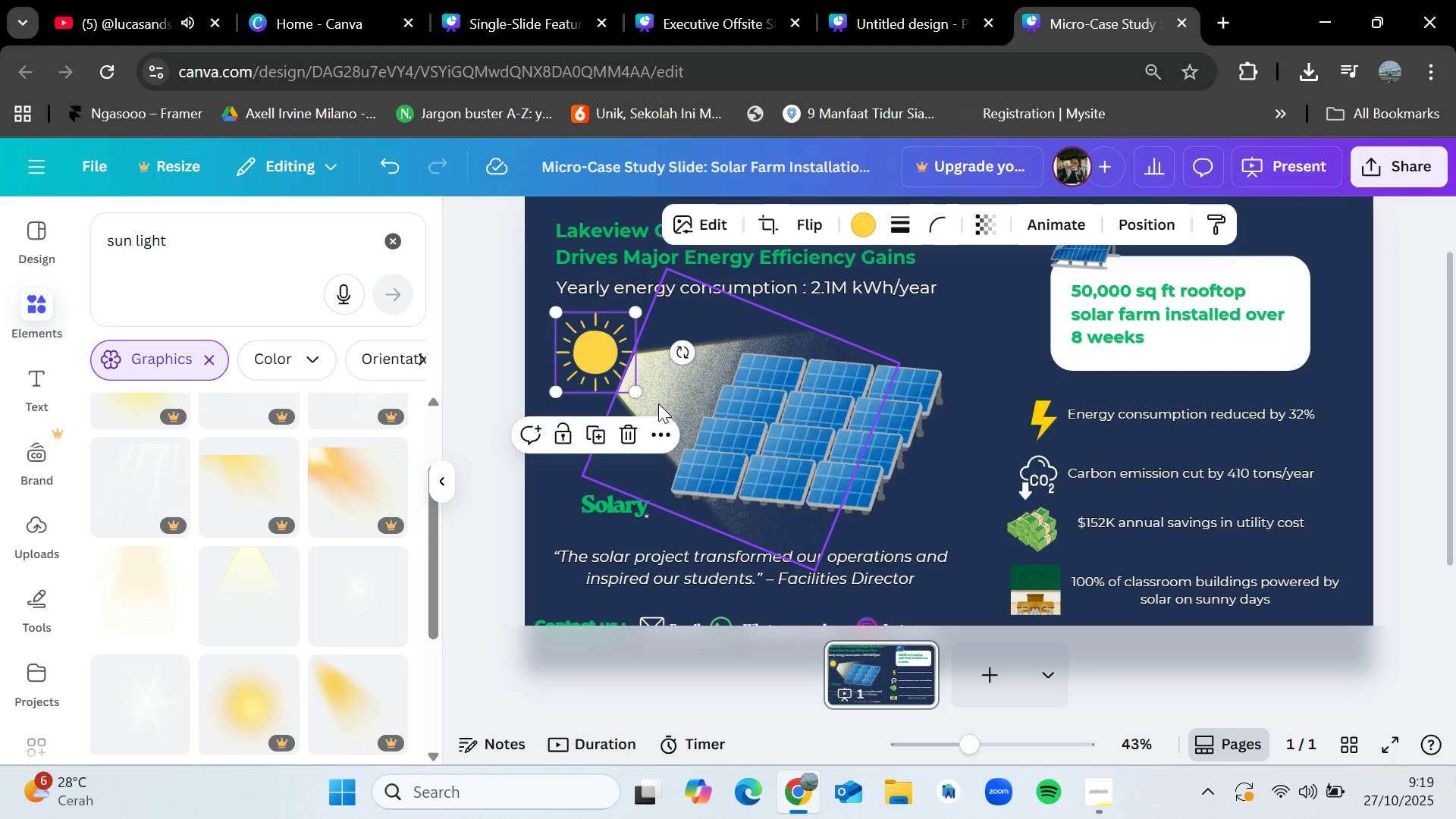 
left_click_drag(start_coordinate=[655, 402], to_coordinate=[622, 379])
 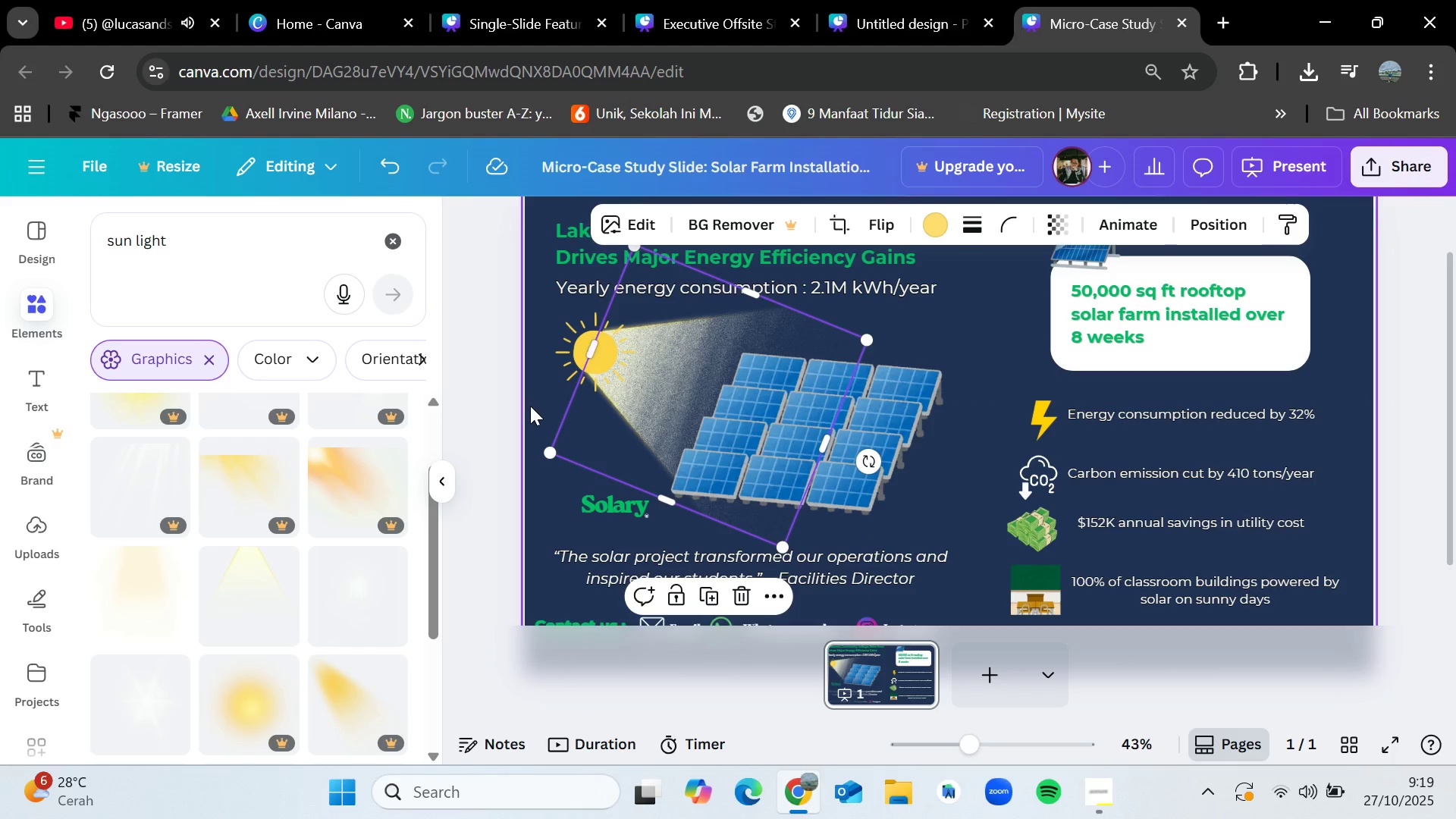 
left_click([530, 406])
 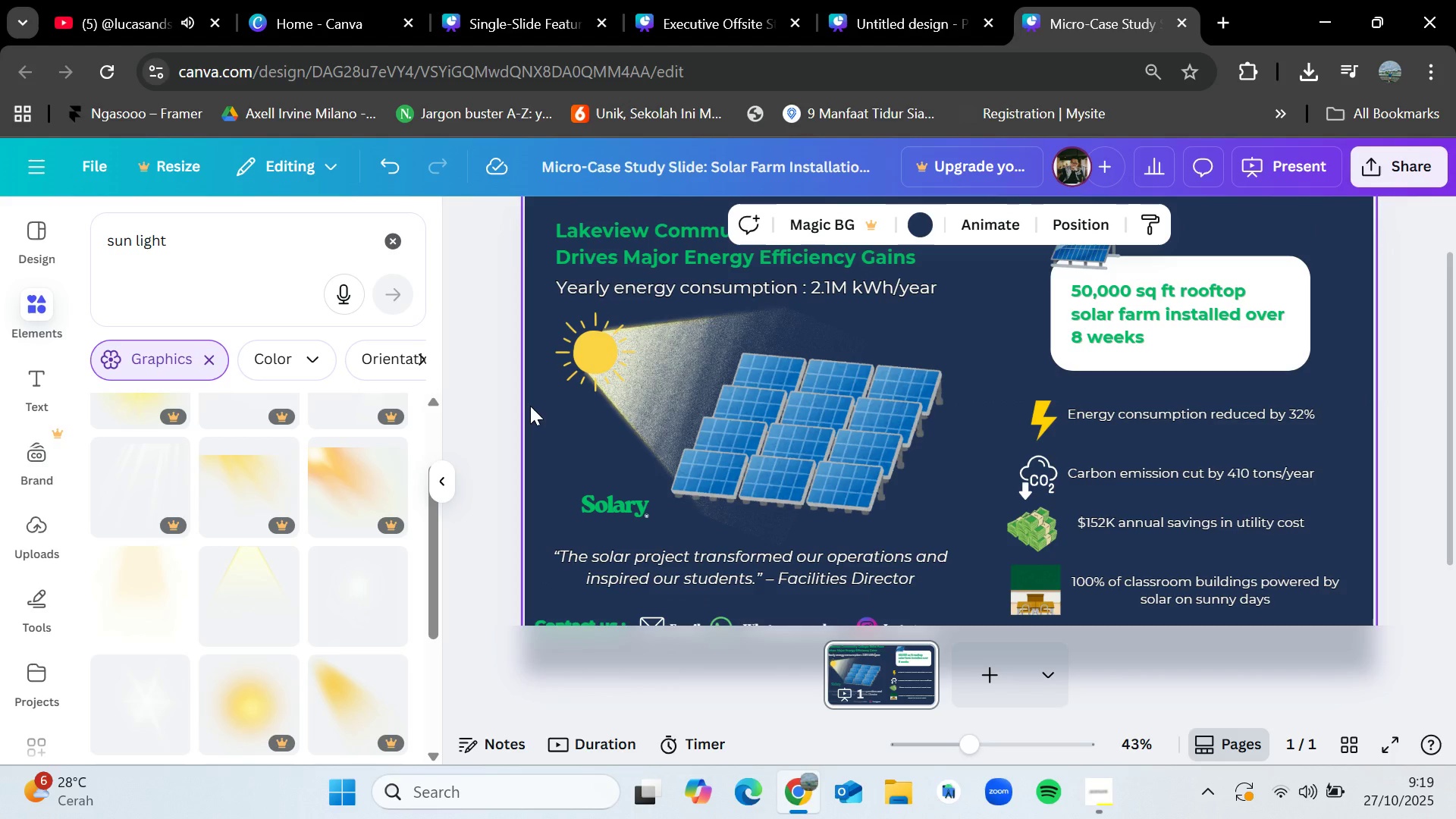 
left_click([693, 340])
 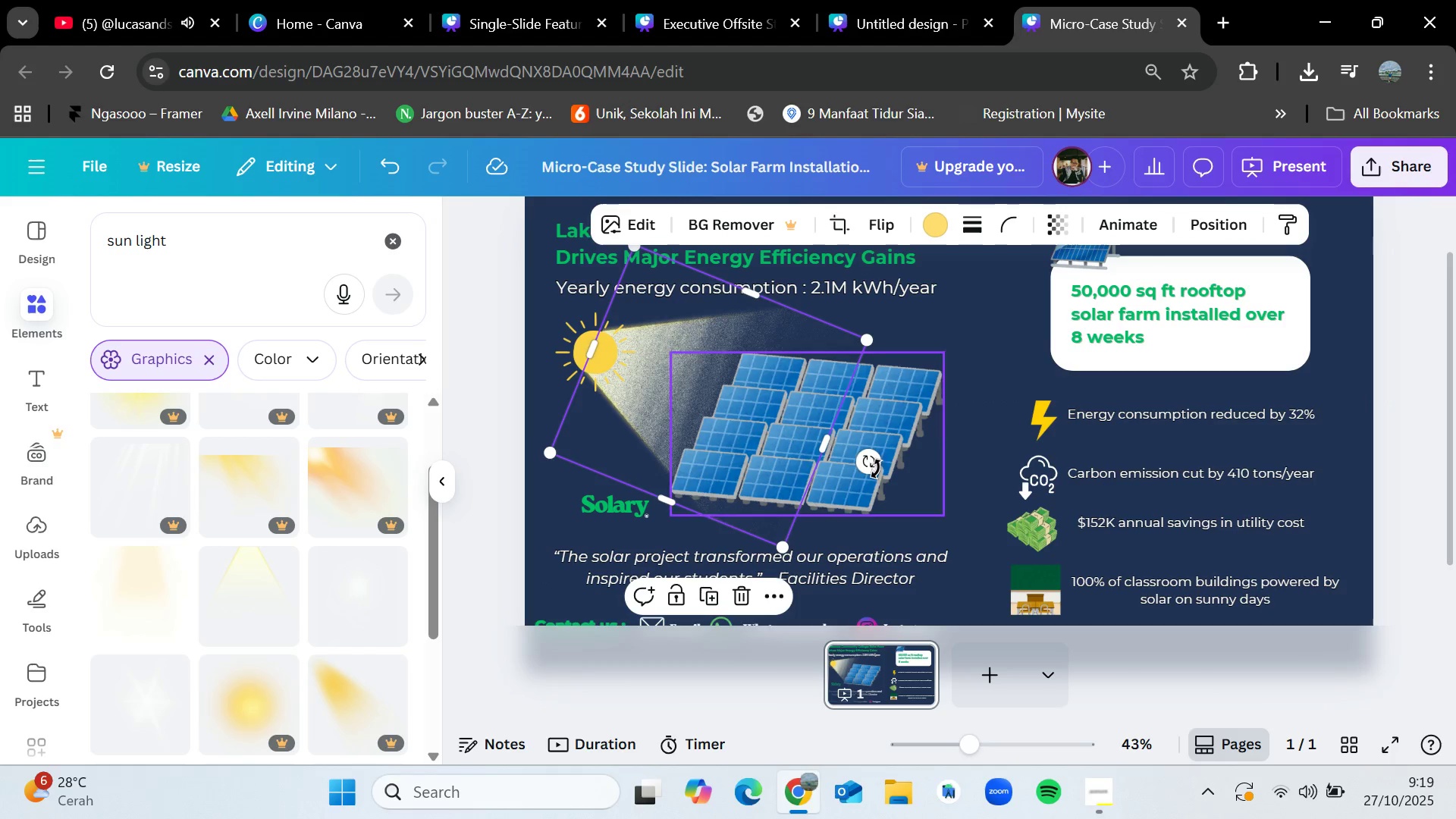 
left_click_drag(start_coordinate=[872, 463], to_coordinate=[873, 482])
 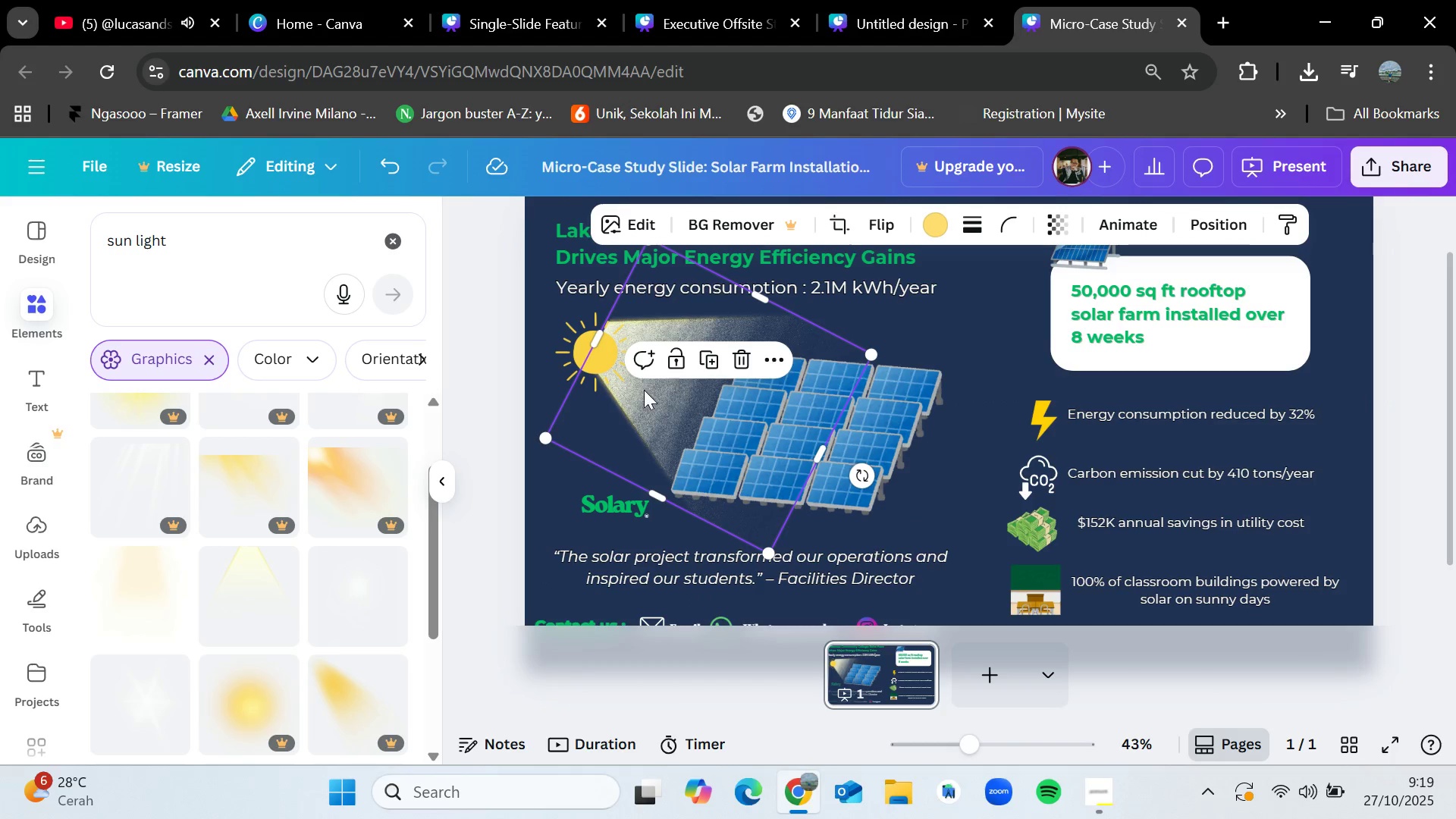 
left_click_drag(start_coordinate=[640, 391], to_coordinate=[639, 403])
 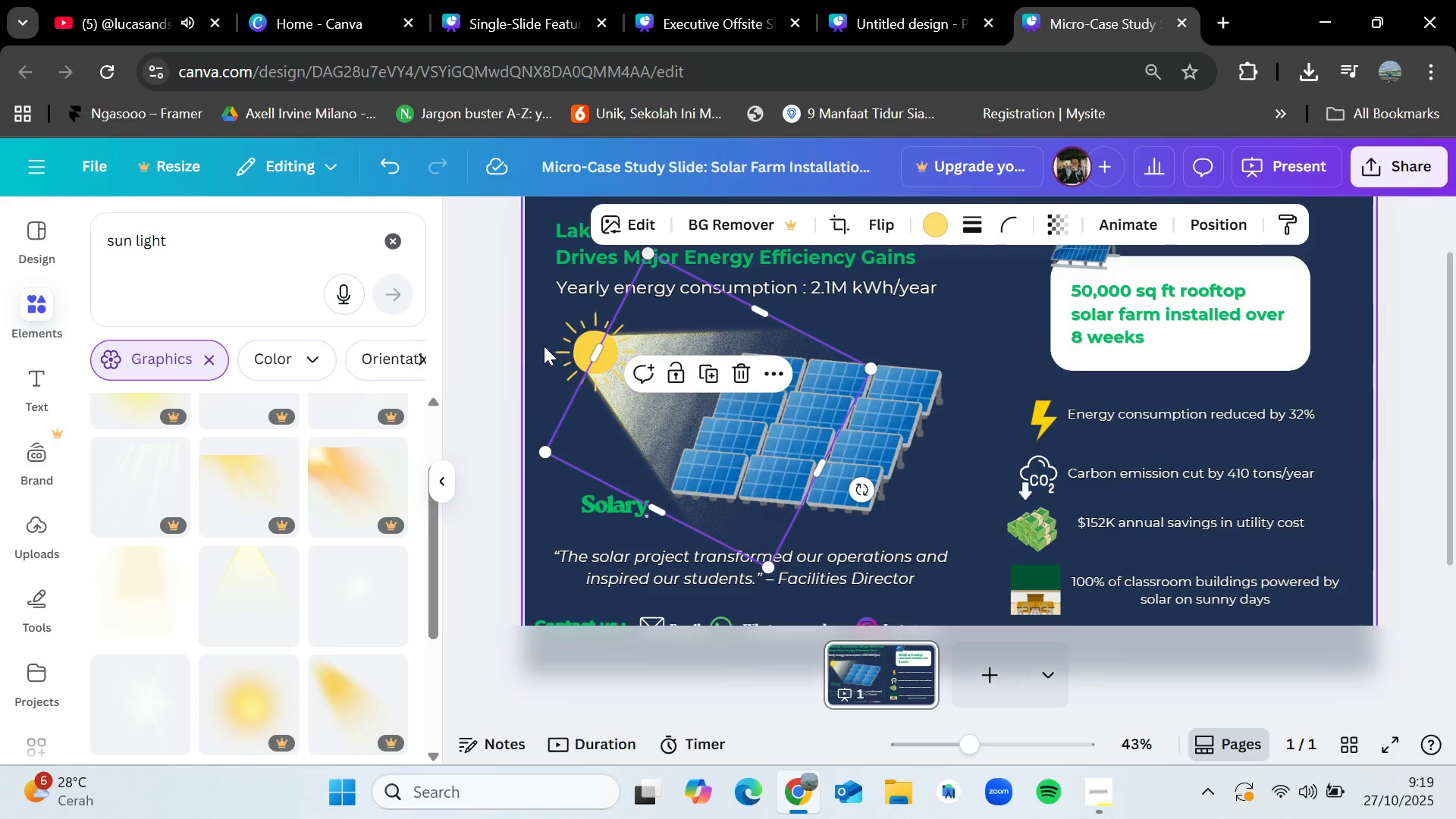 
left_click([521, 349])
 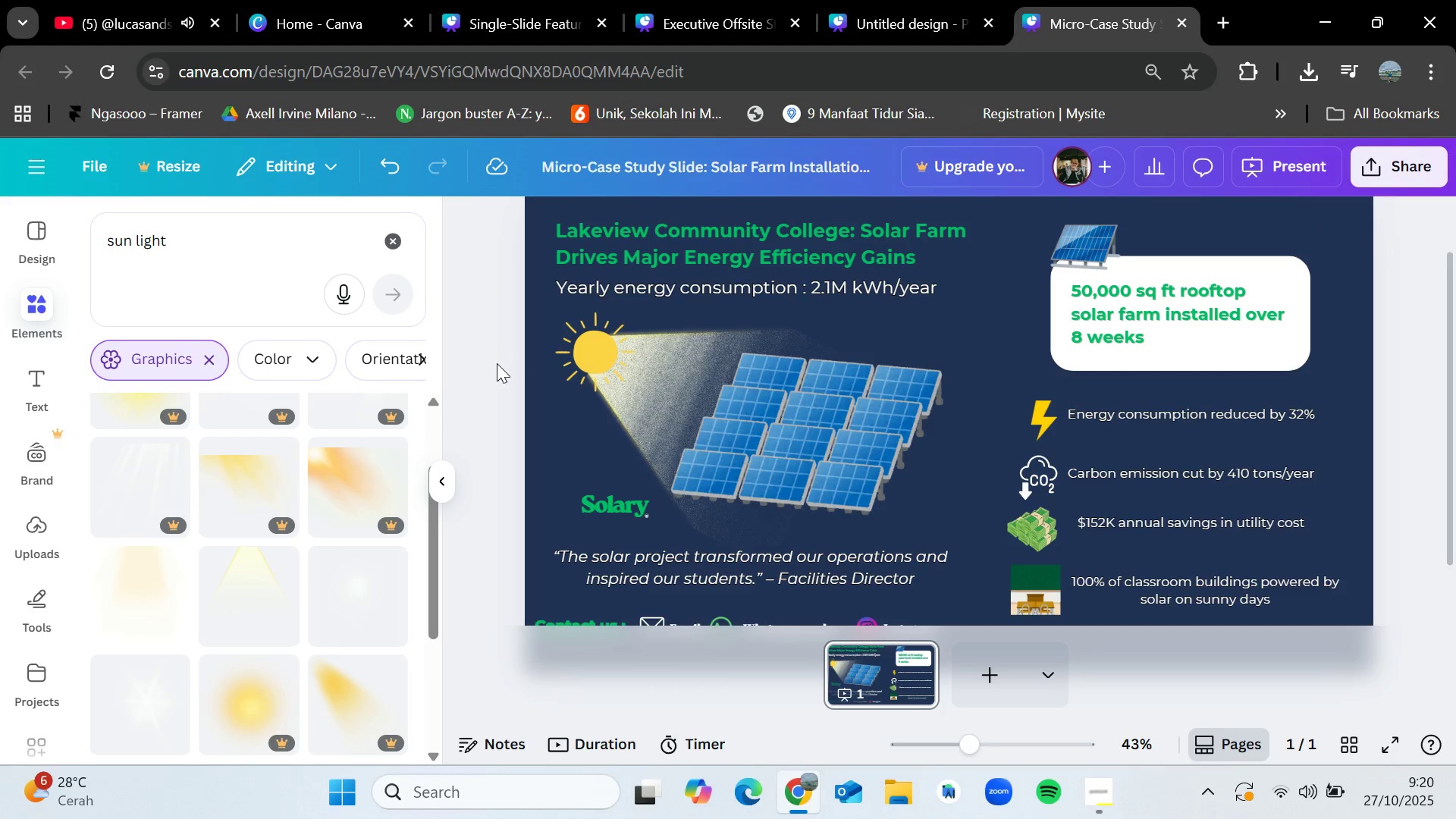 
double_click([646, 375])
 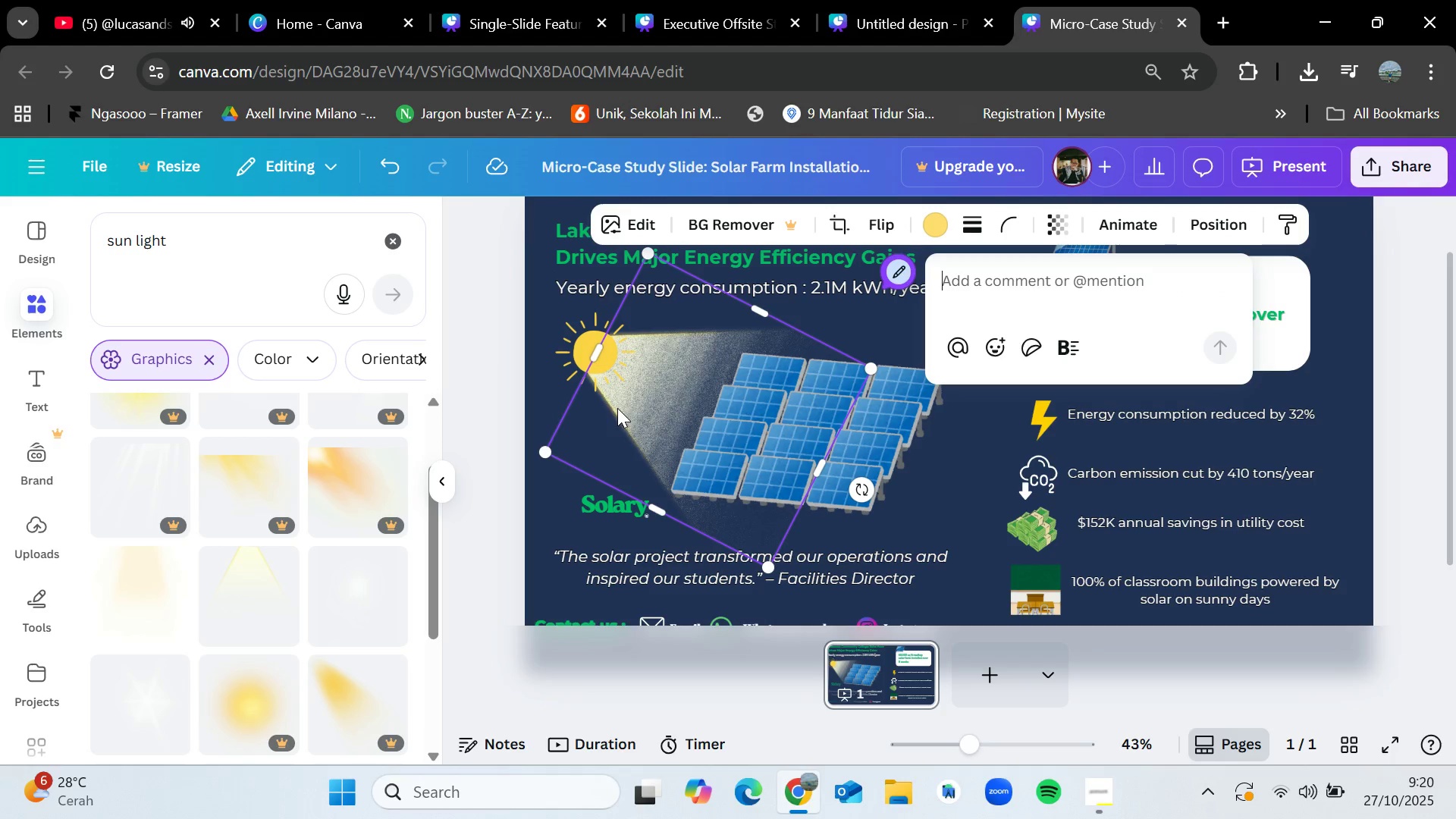 
double_click([628, 401])
 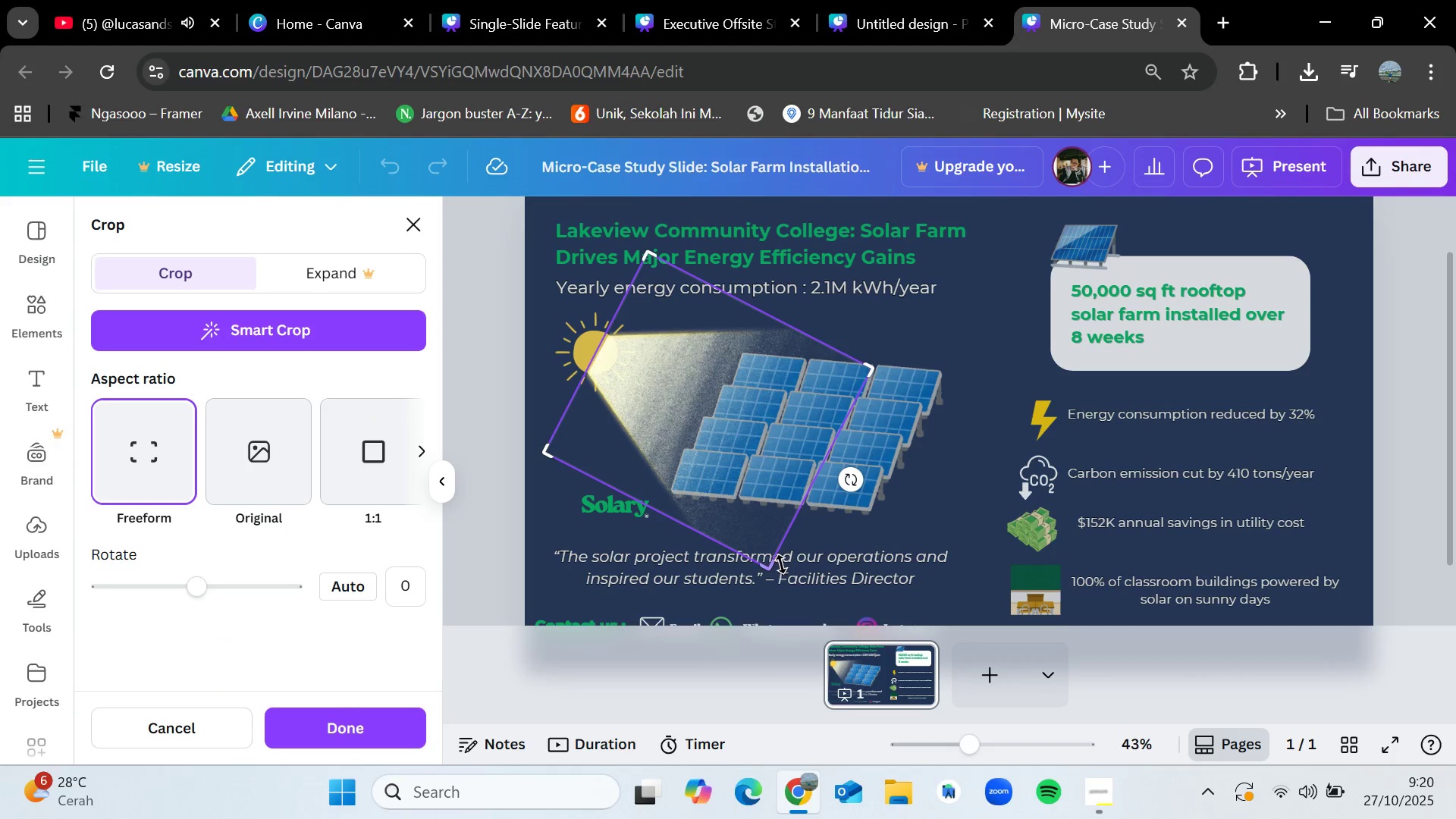 
left_click_drag(start_coordinate=[777, 564], to_coordinate=[692, 505])
 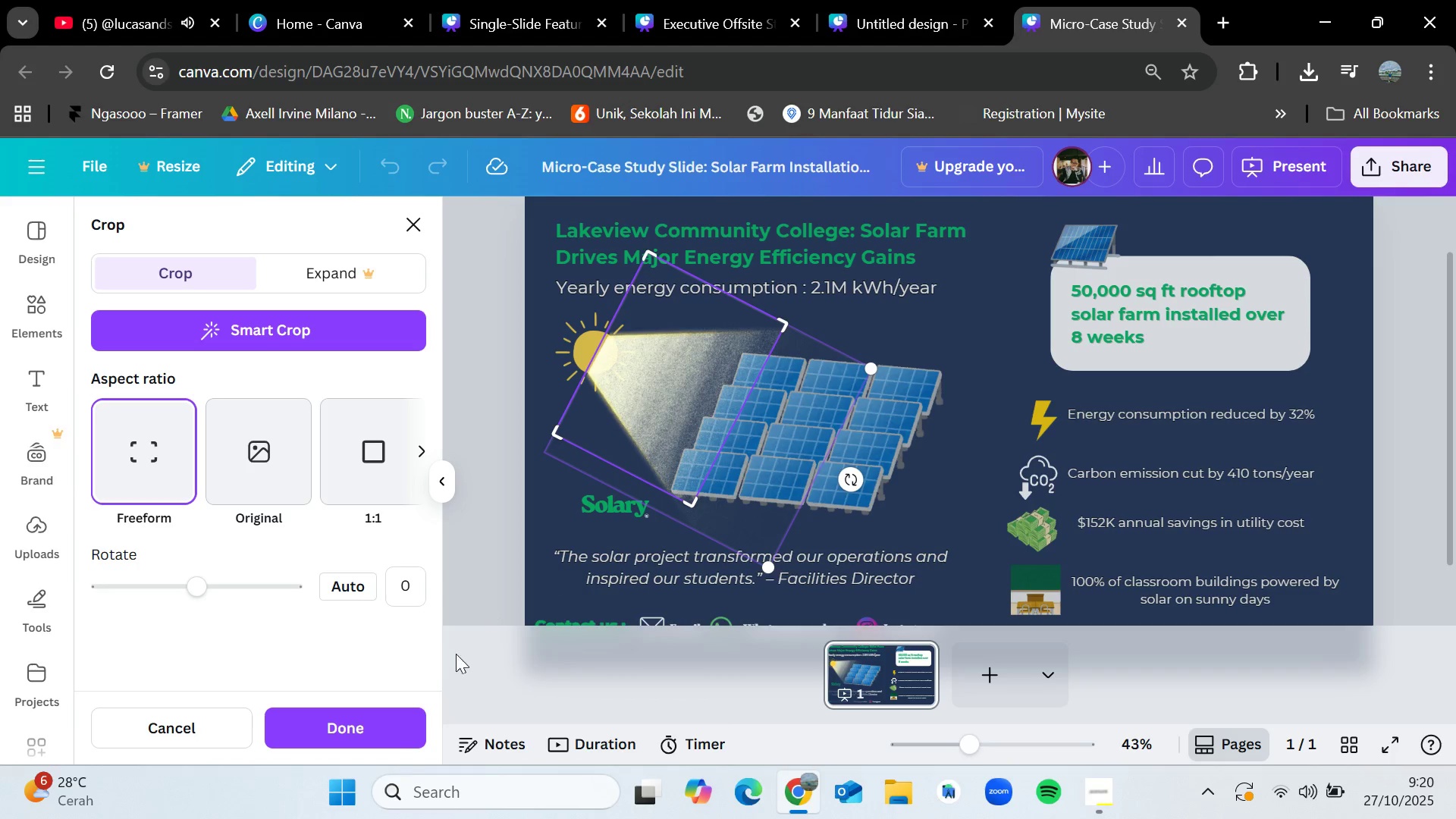 
left_click([383, 736])
 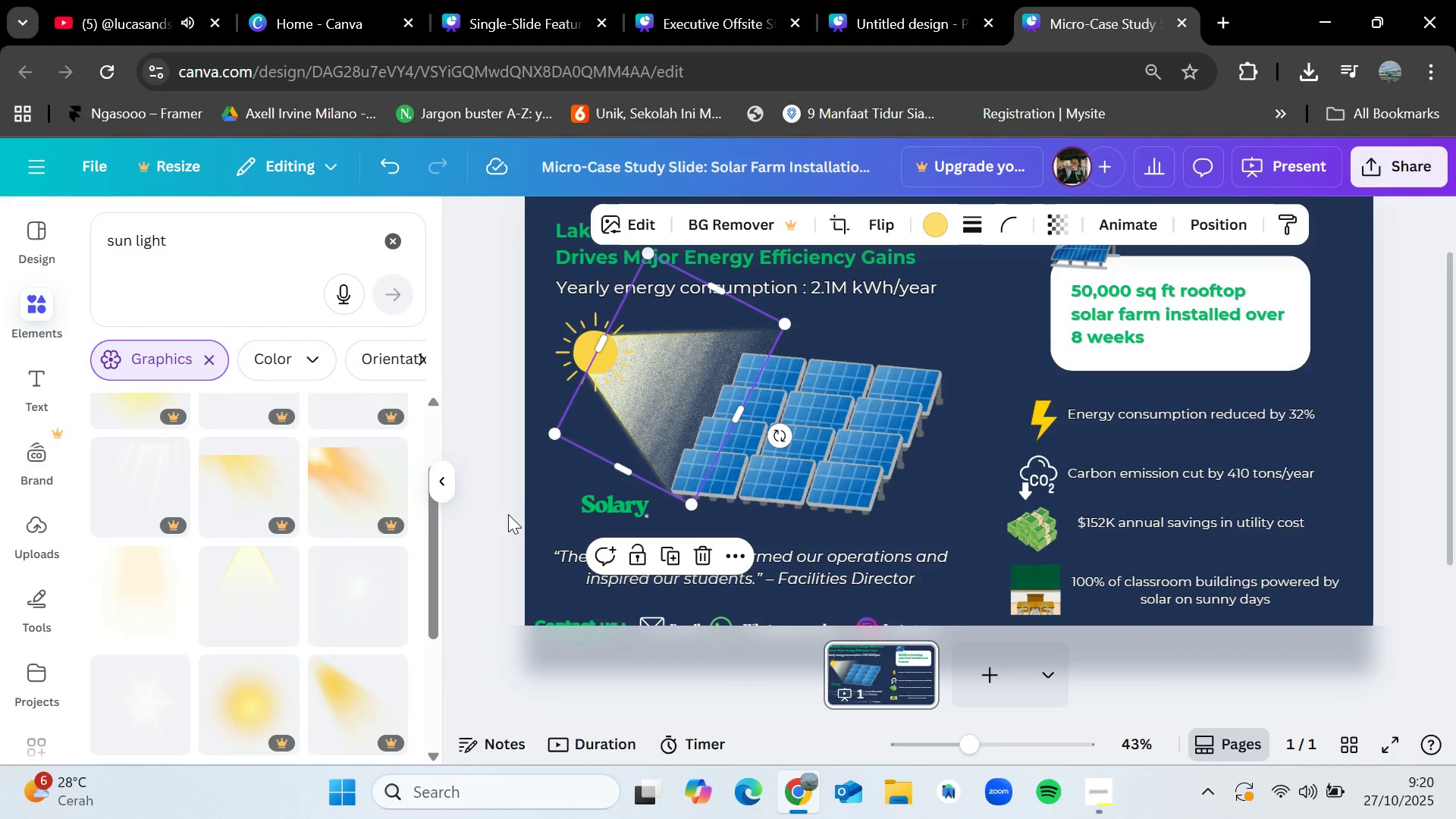 
left_click([515, 484])
 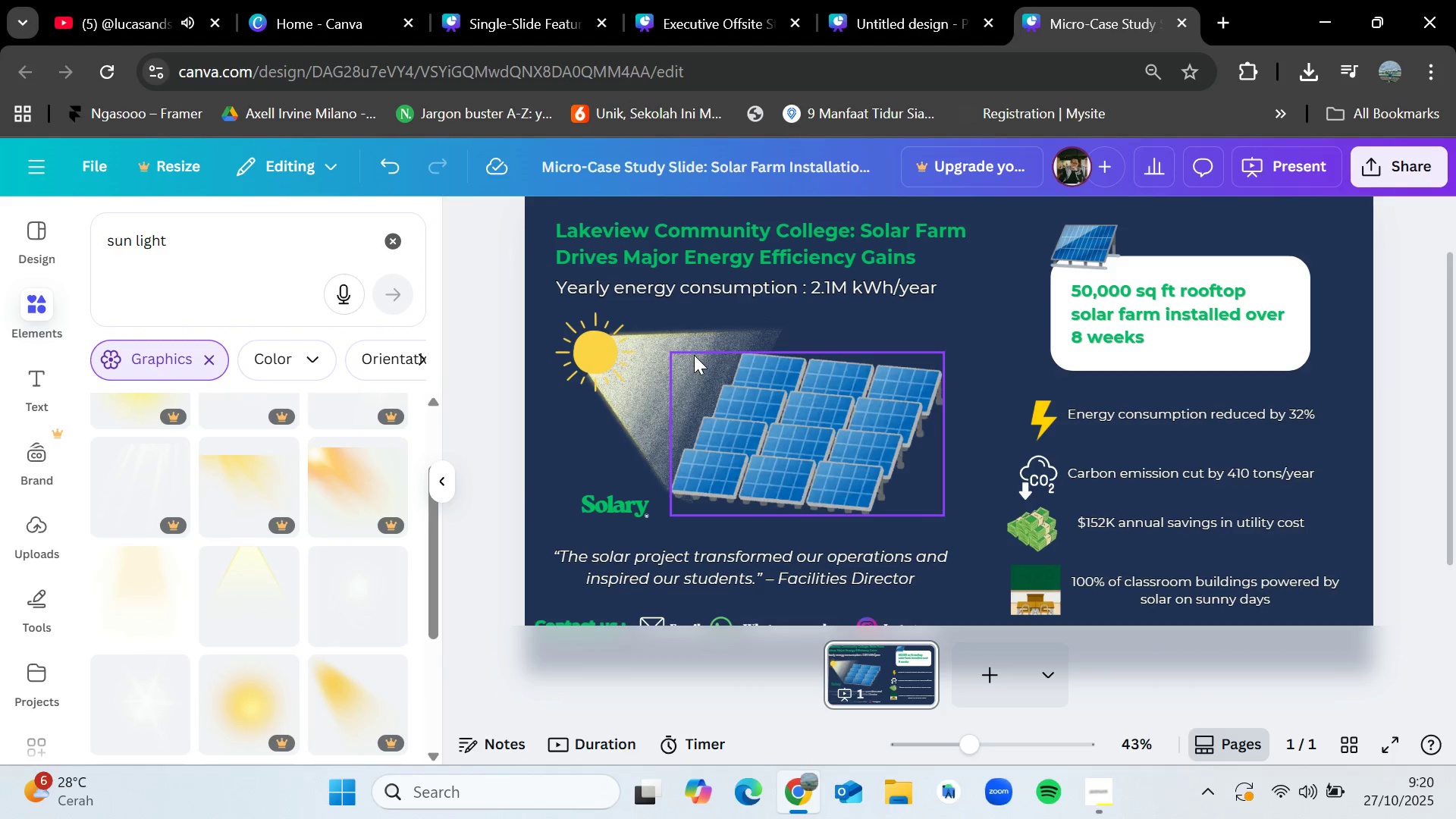 
double_click([662, 370])
 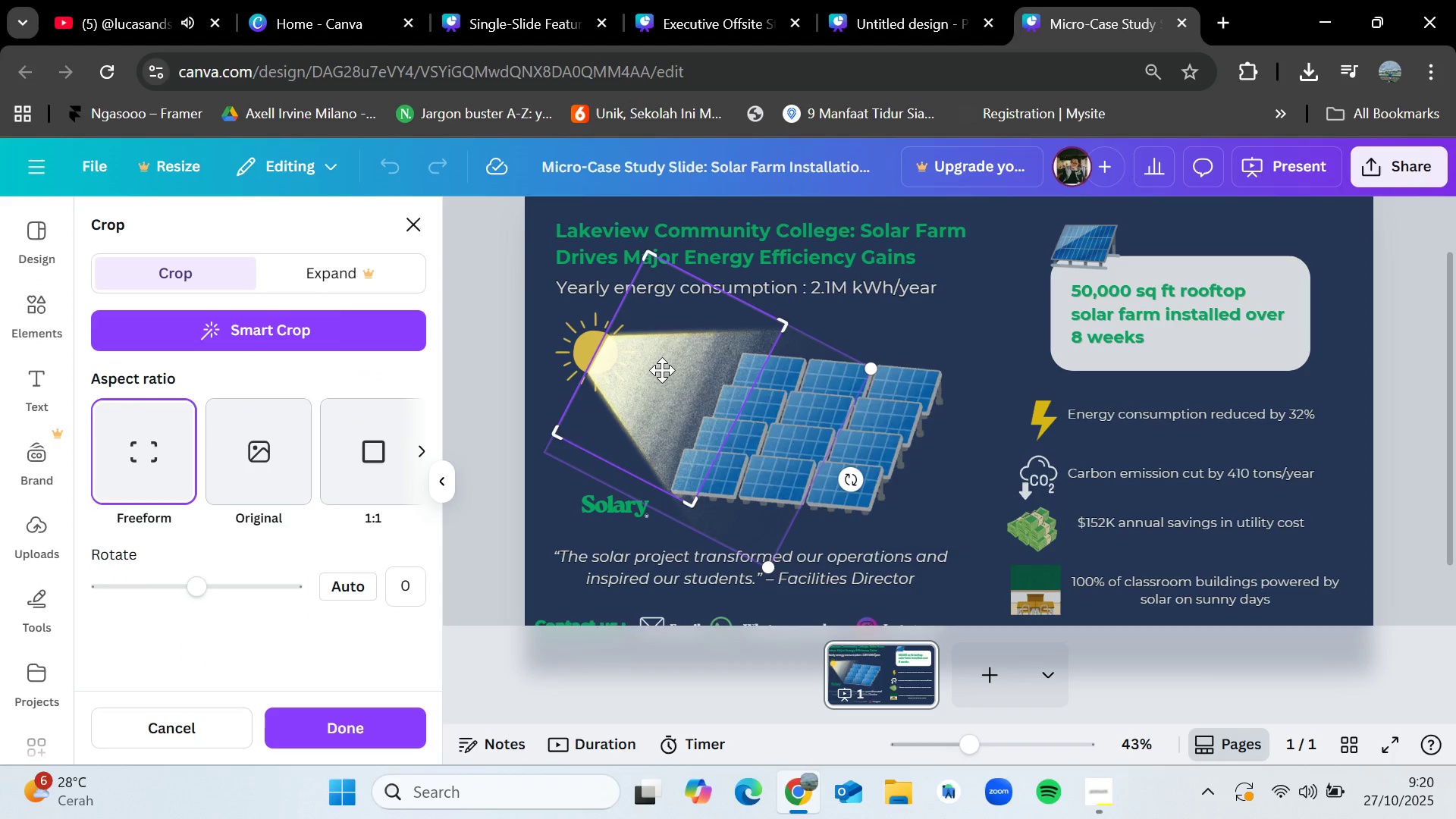 
triple_click([662, 370])
 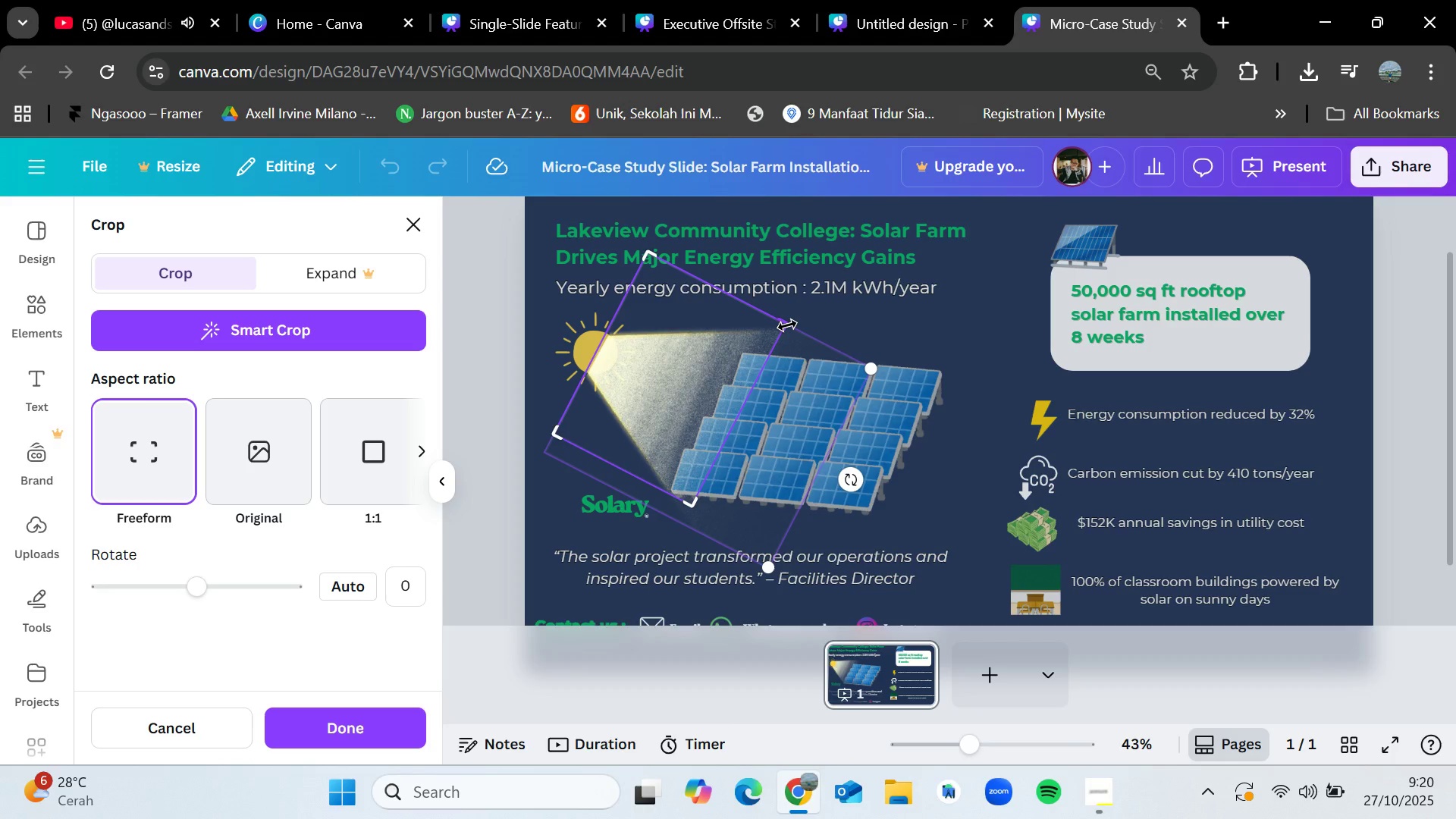 
left_click_drag(start_coordinate=[787, 325], to_coordinate=[801, 358])
 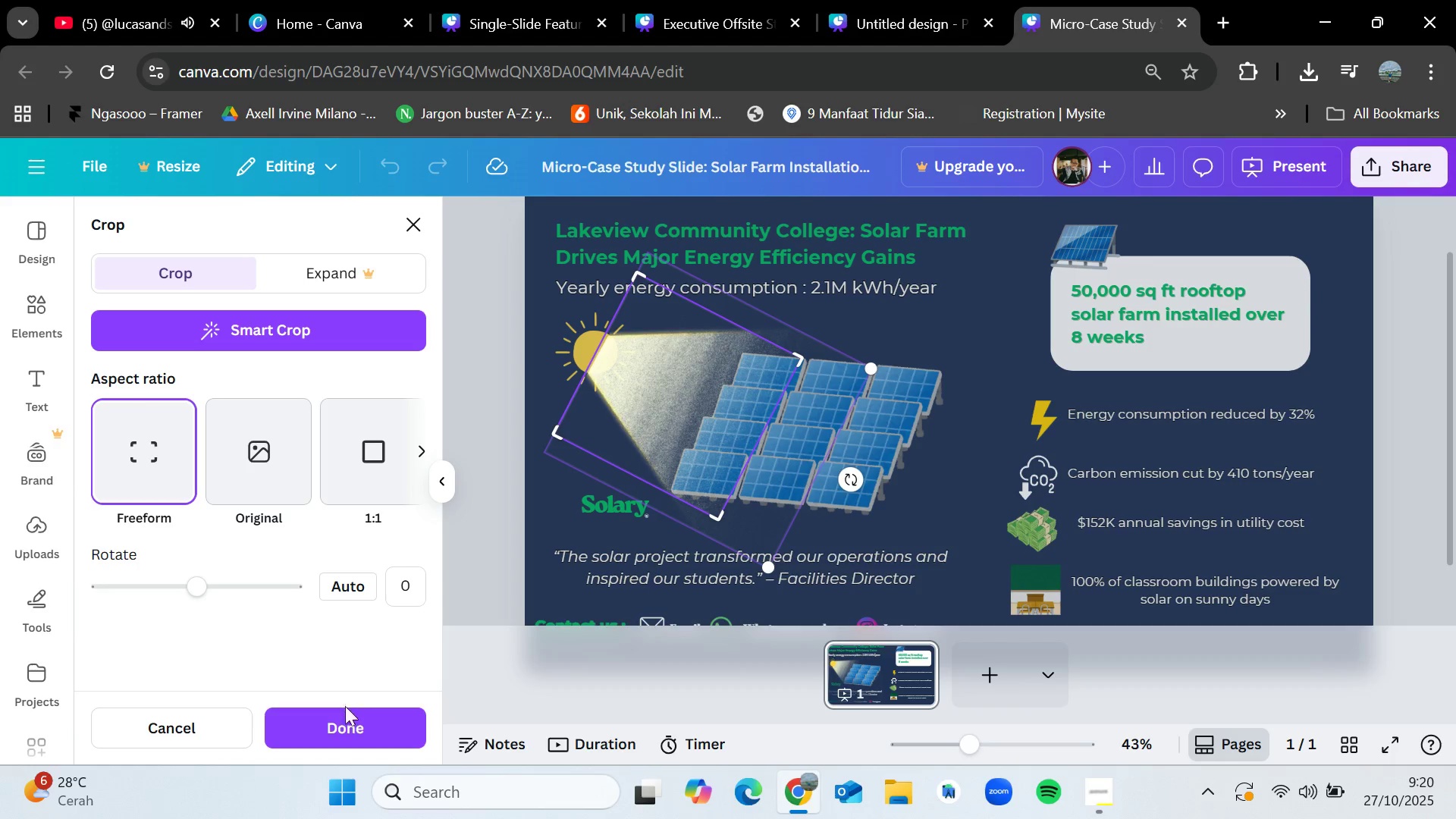 
left_click([347, 716])
 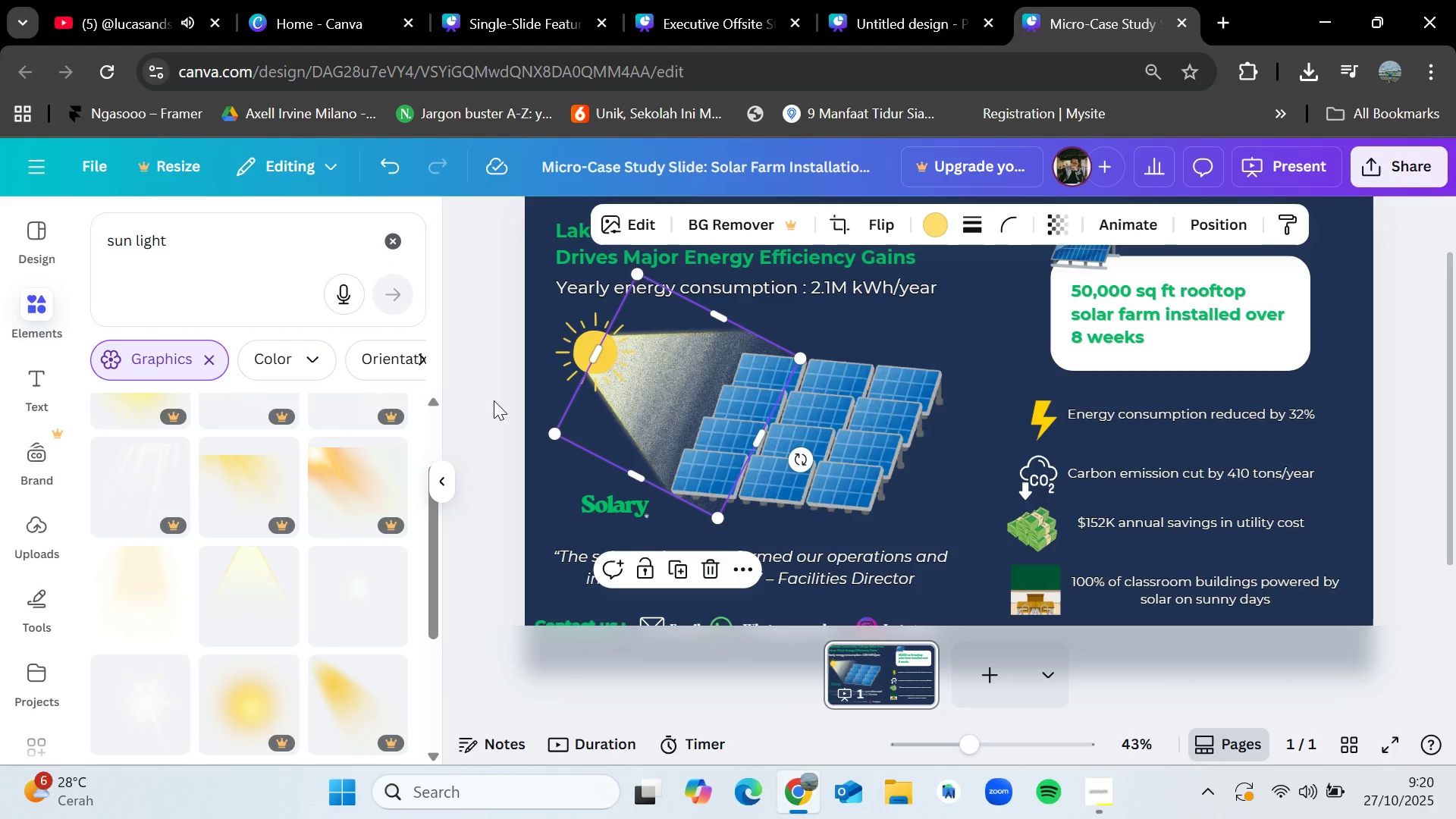 
left_click([509, 375])
 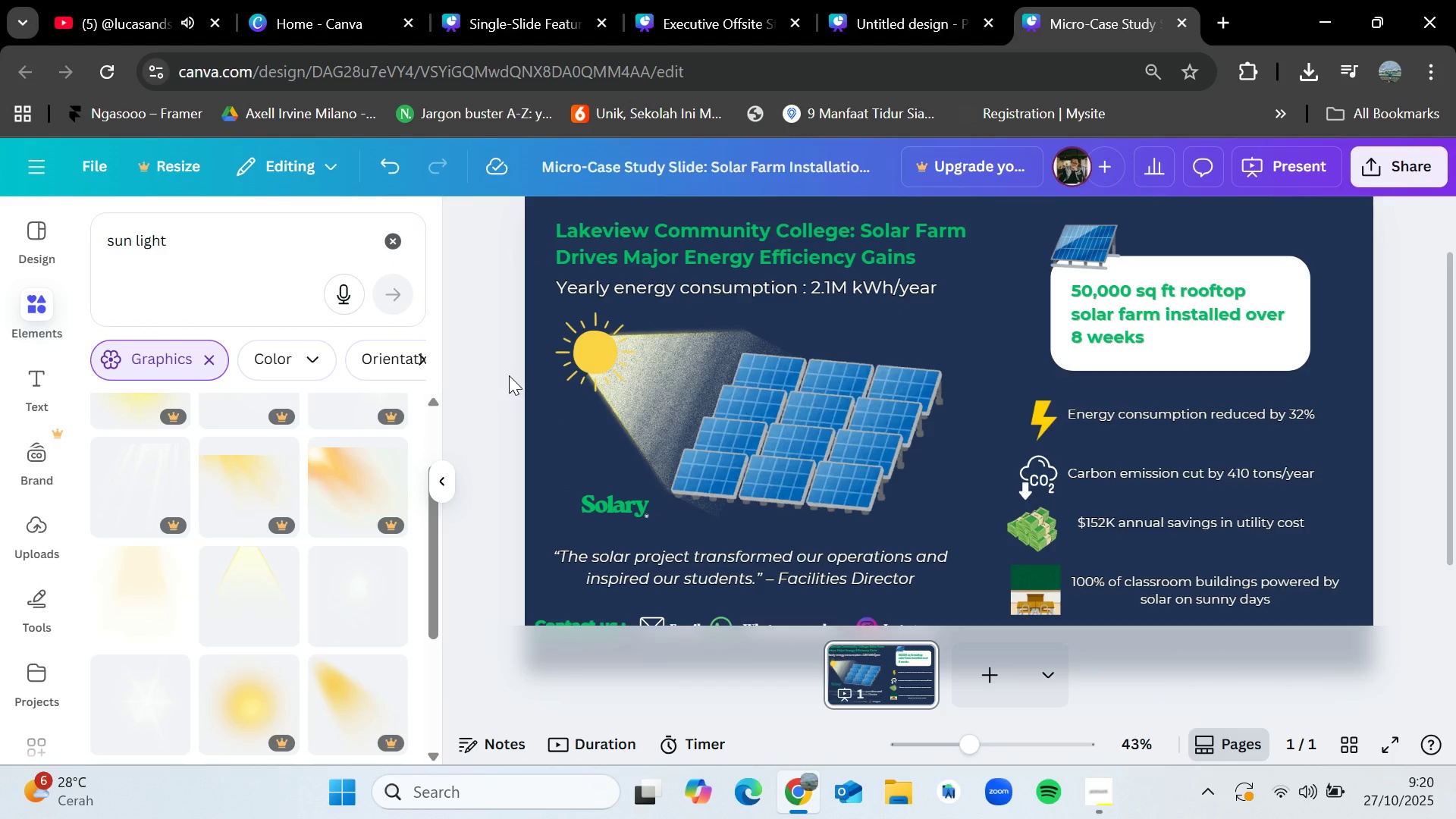 
key(Control+Z)
 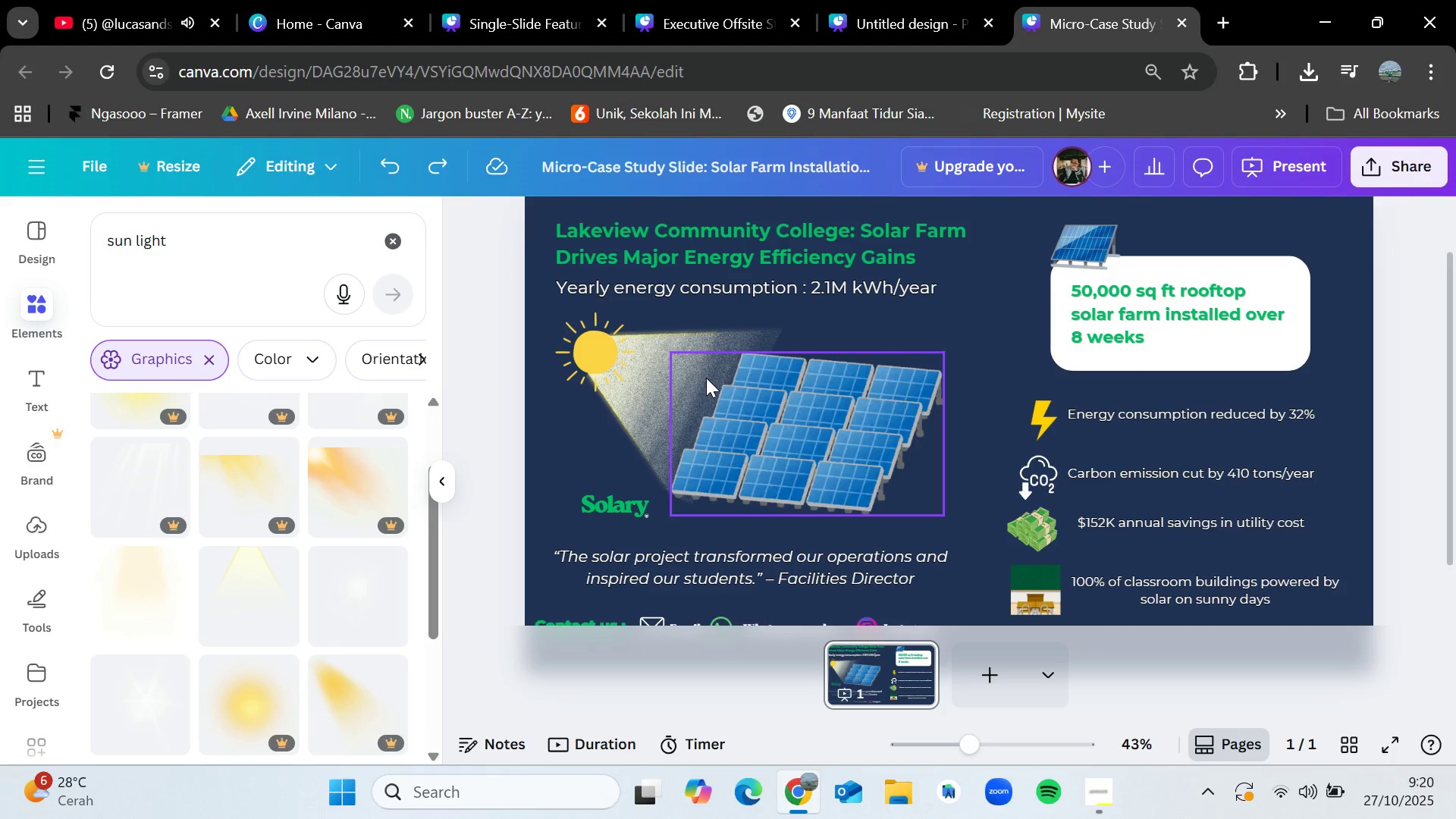 
key(Control+Z)
 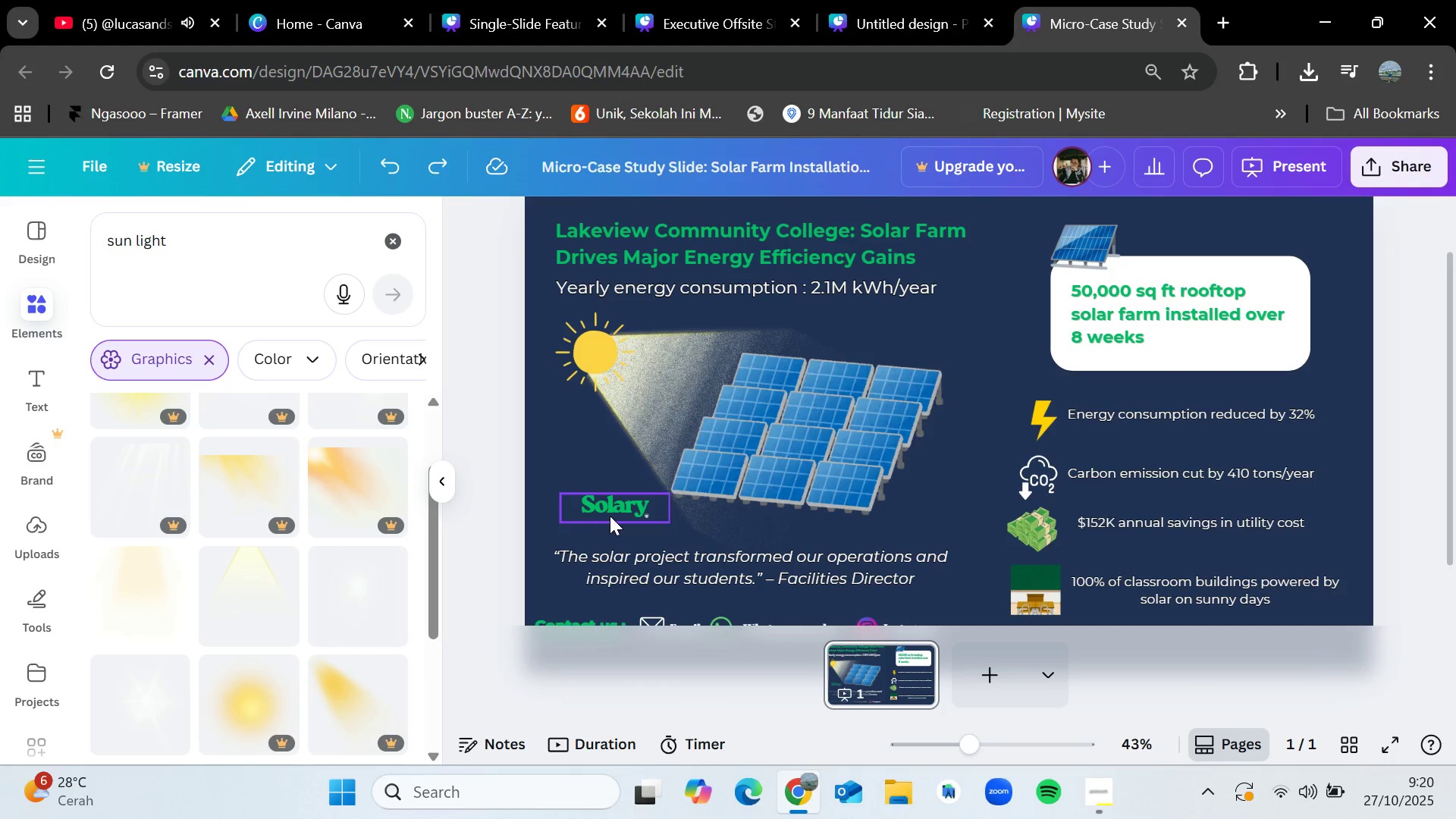 
wait(9.68)
 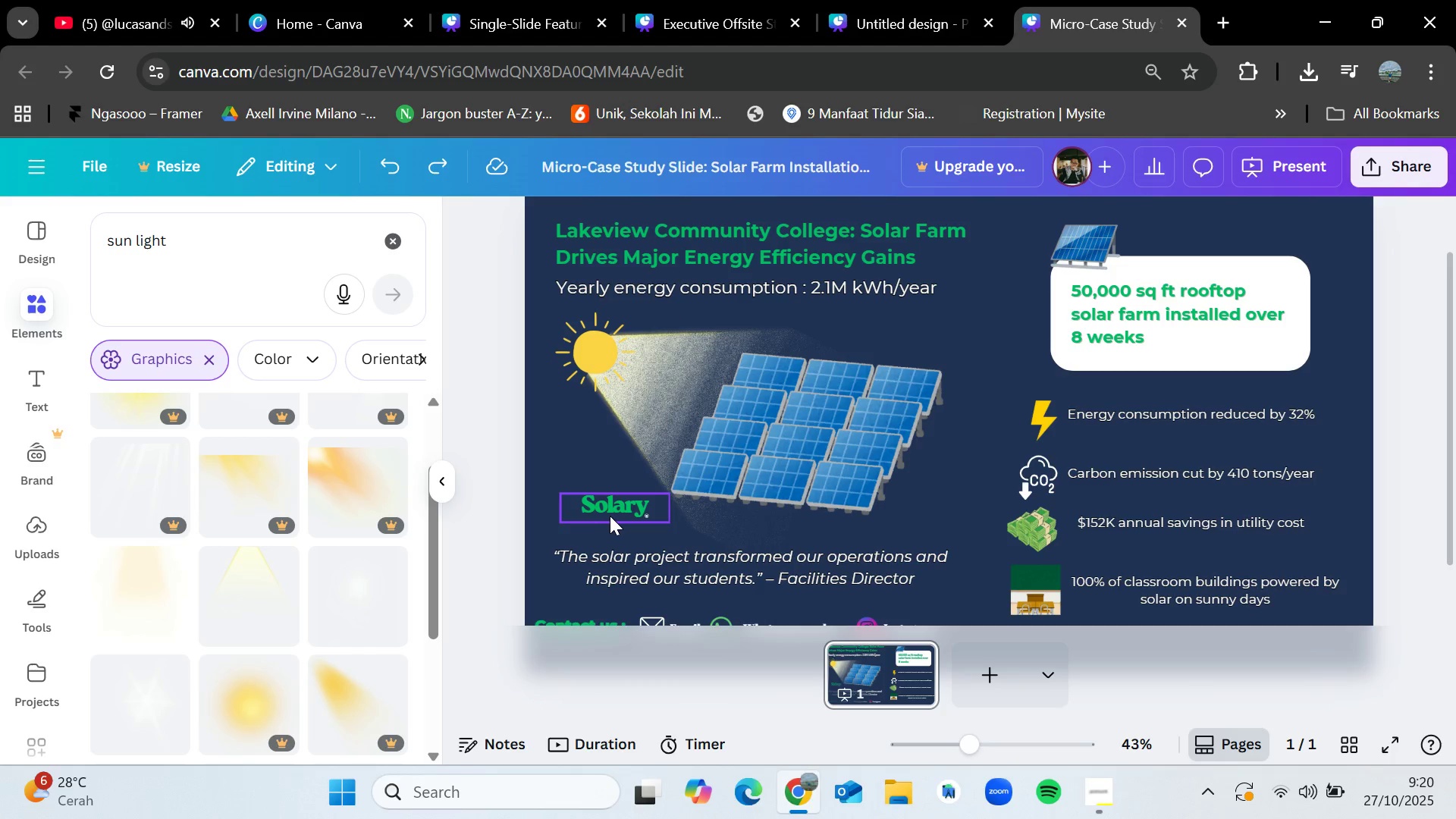 
left_click_drag(start_coordinate=[590, 513], to_coordinate=[577, 532])
 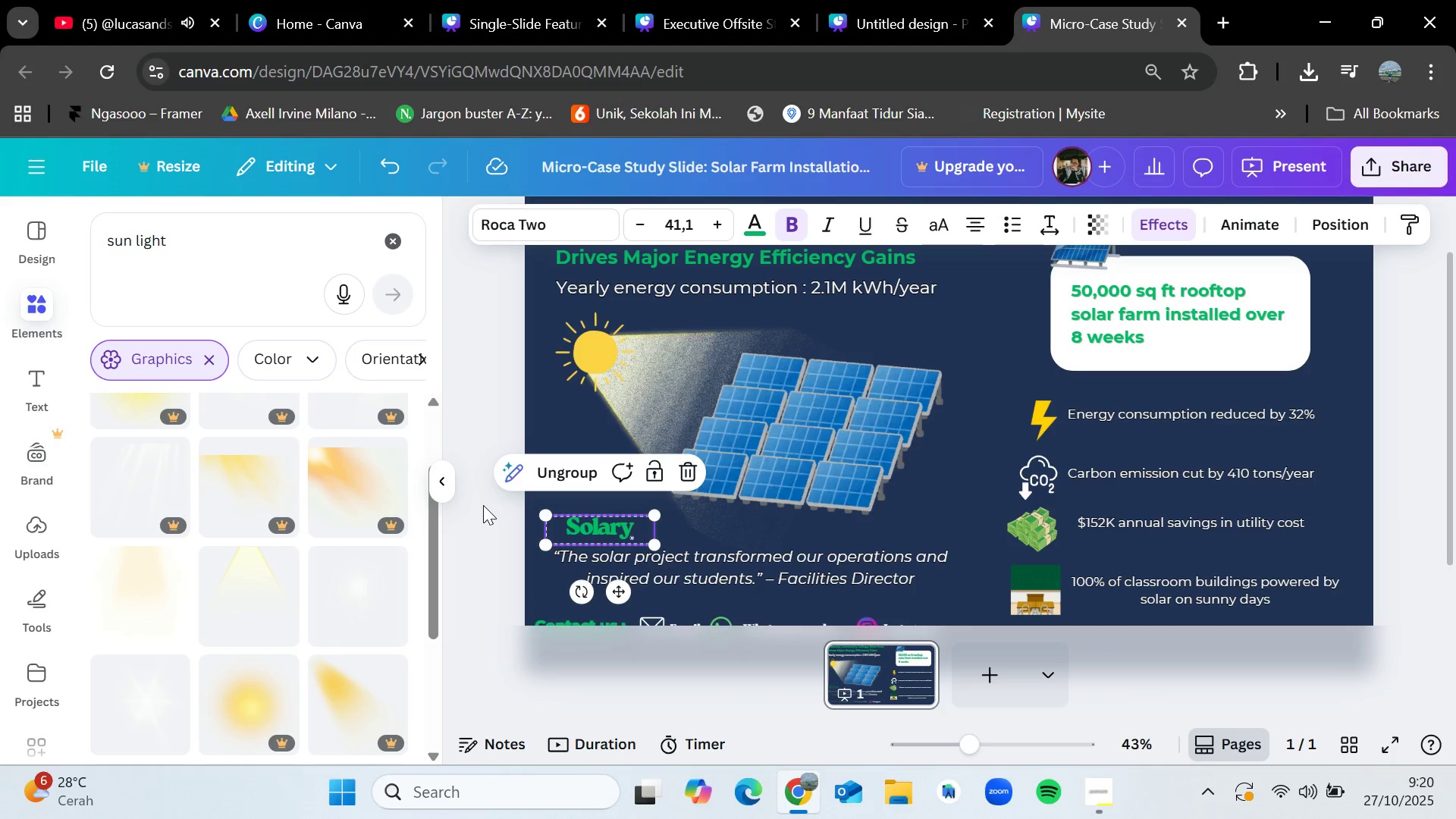 
left_click([483, 504])
 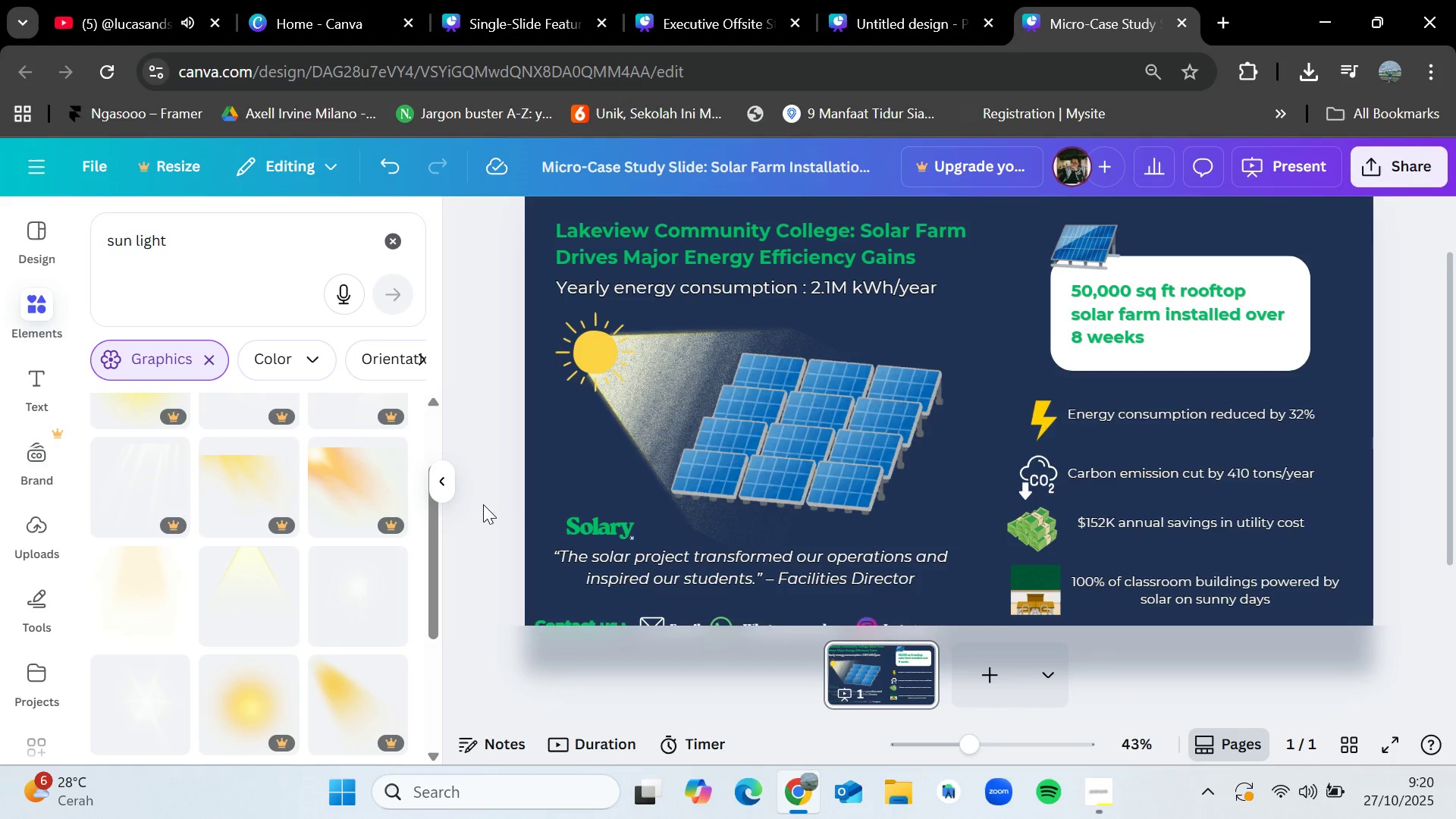 
scroll: coordinate [494, 525], scroll_direction: down, amount: 2.0
 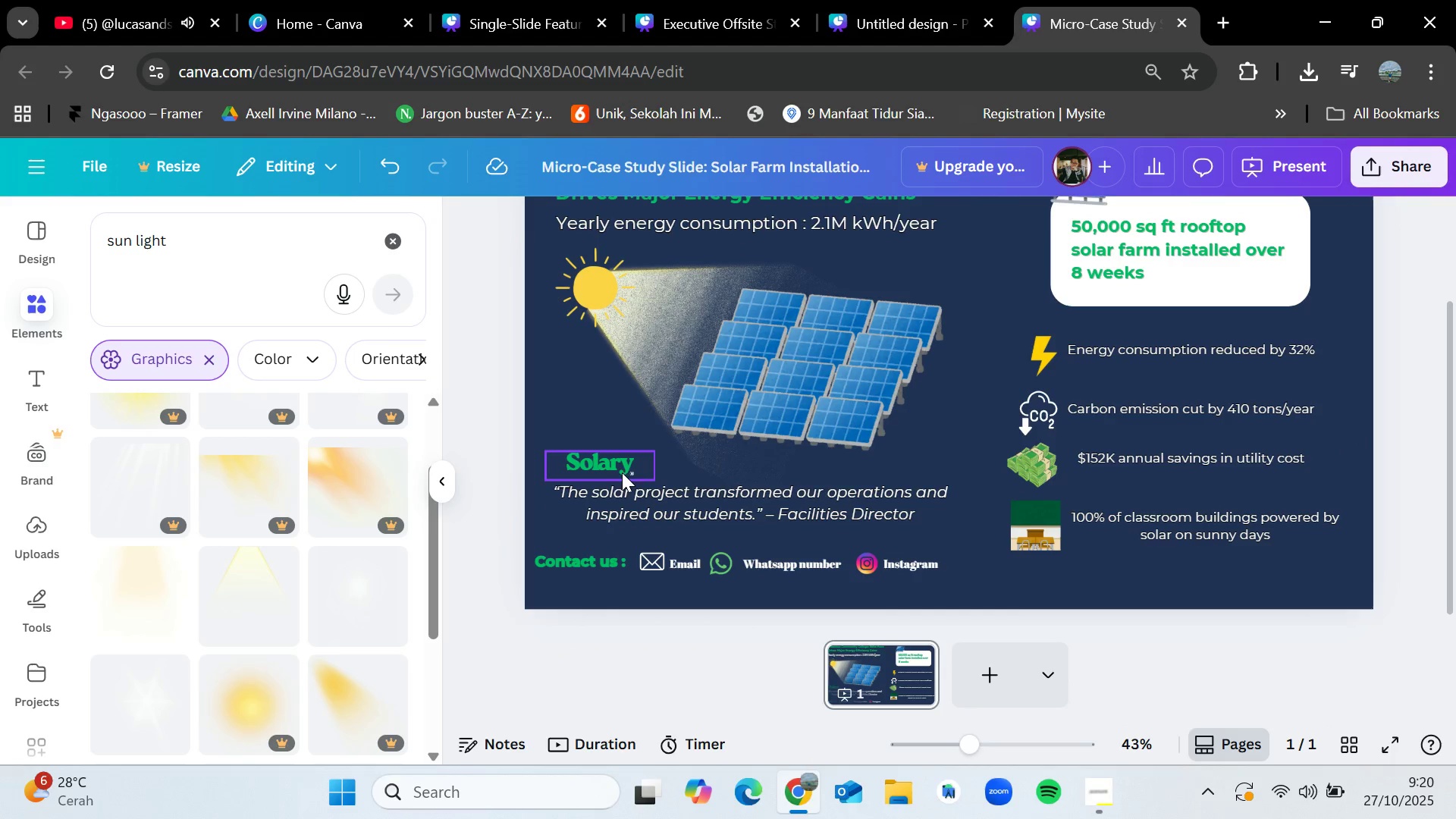 
left_click_drag(start_coordinate=[619, 468], to_coordinate=[610, 462])
 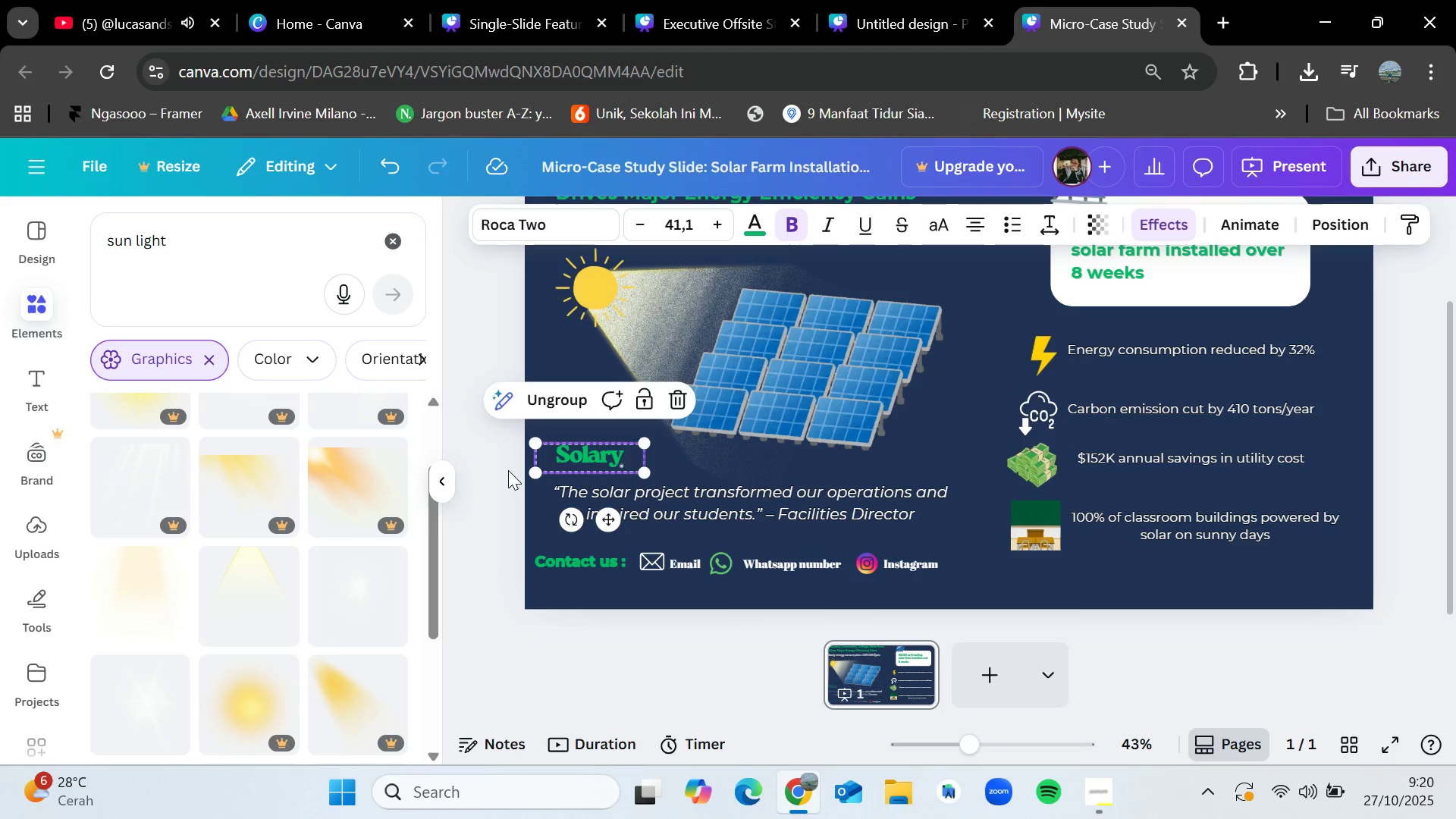 
left_click([508, 470])
 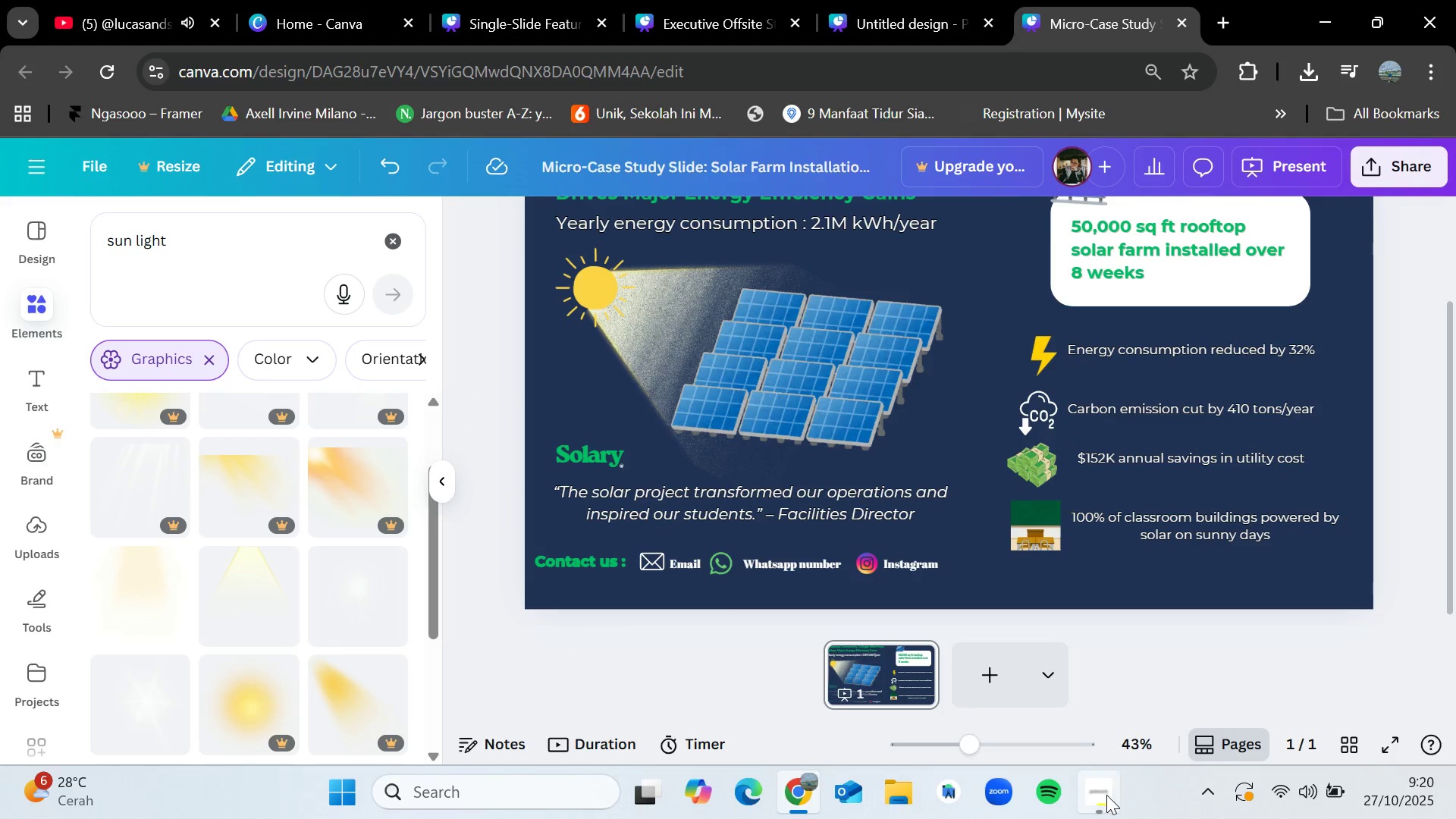 
left_click([1106, 795])